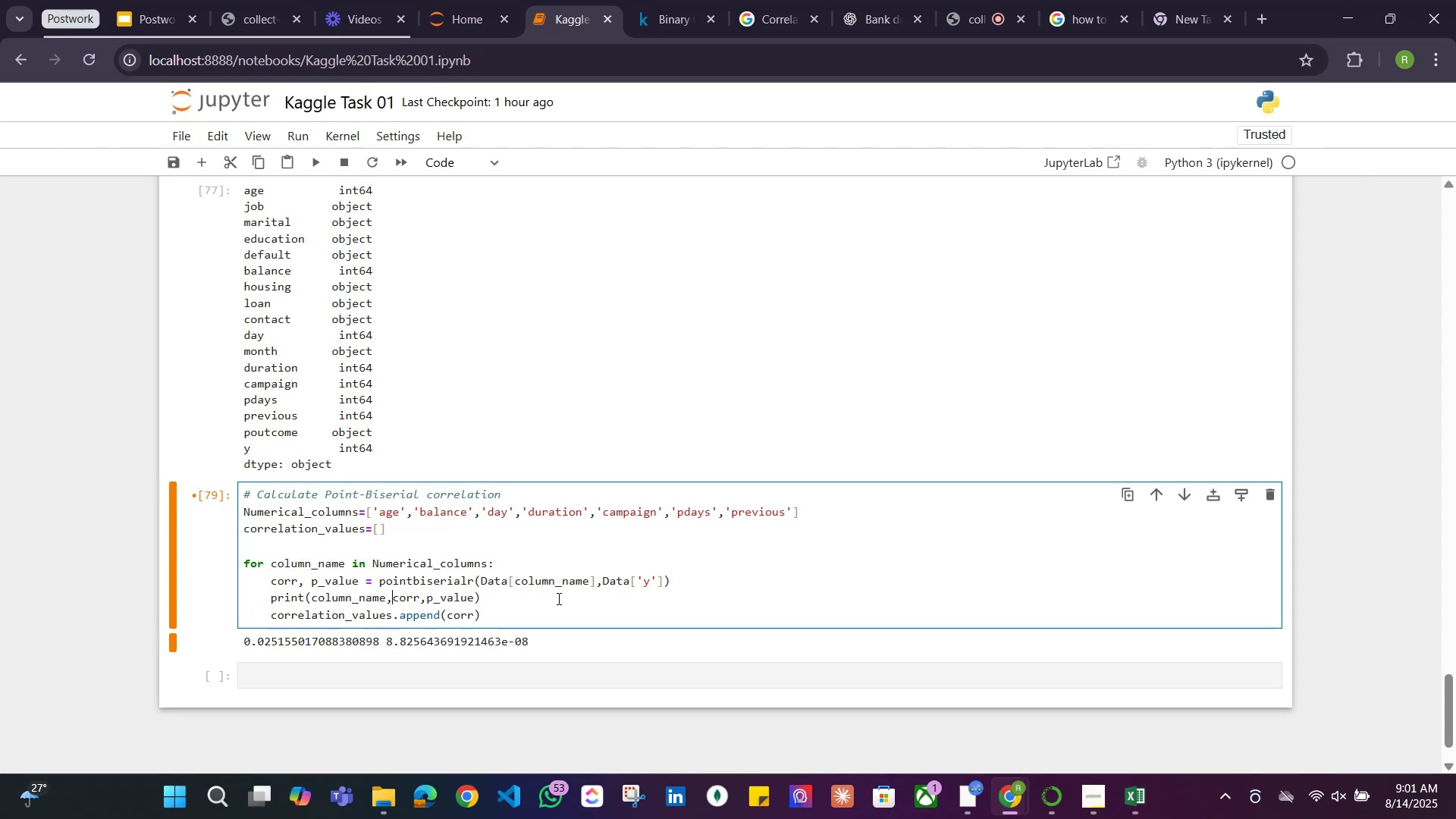 
key(Quote)
 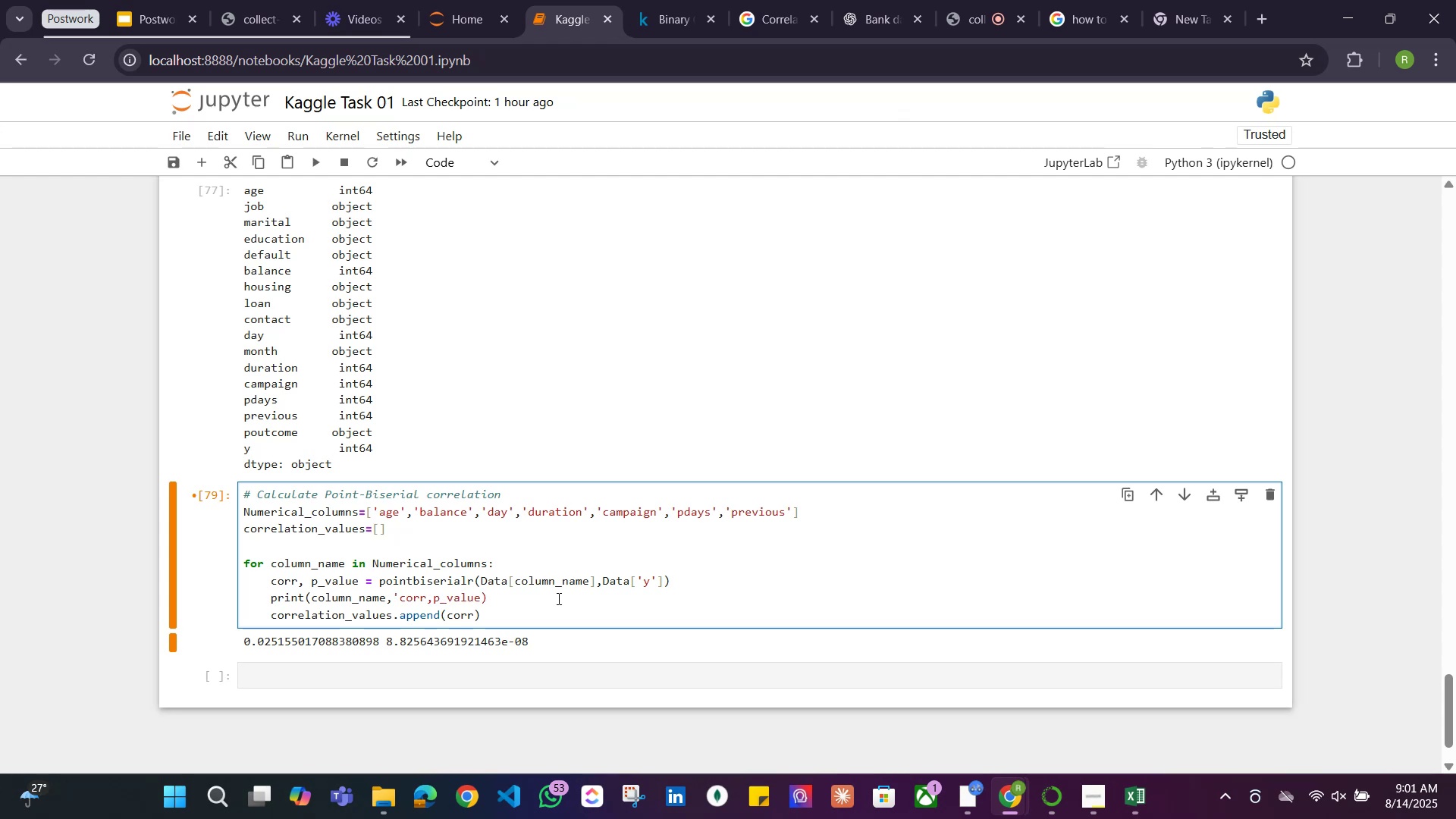 
key(Minus)
 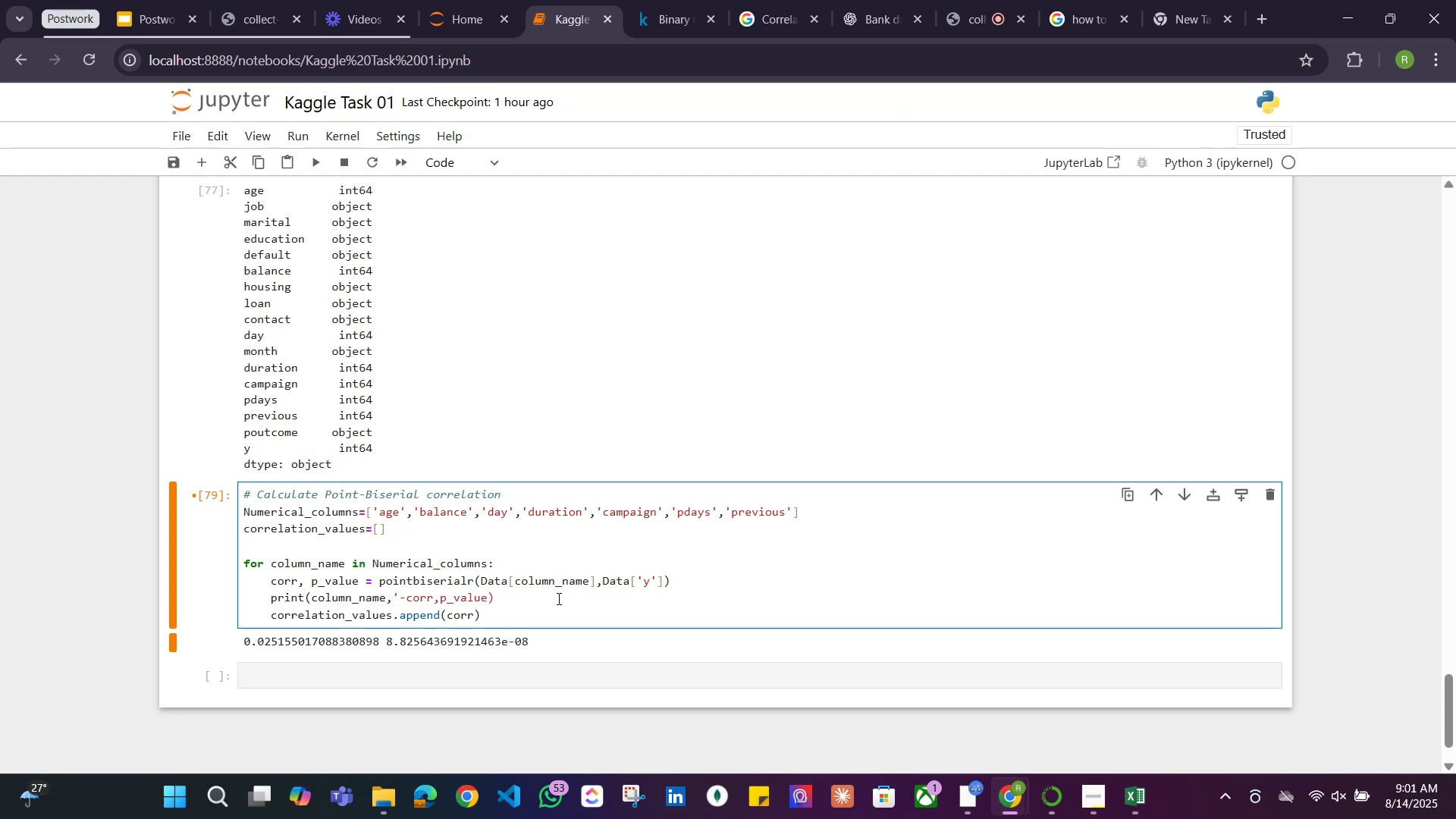 
key(Quote)
 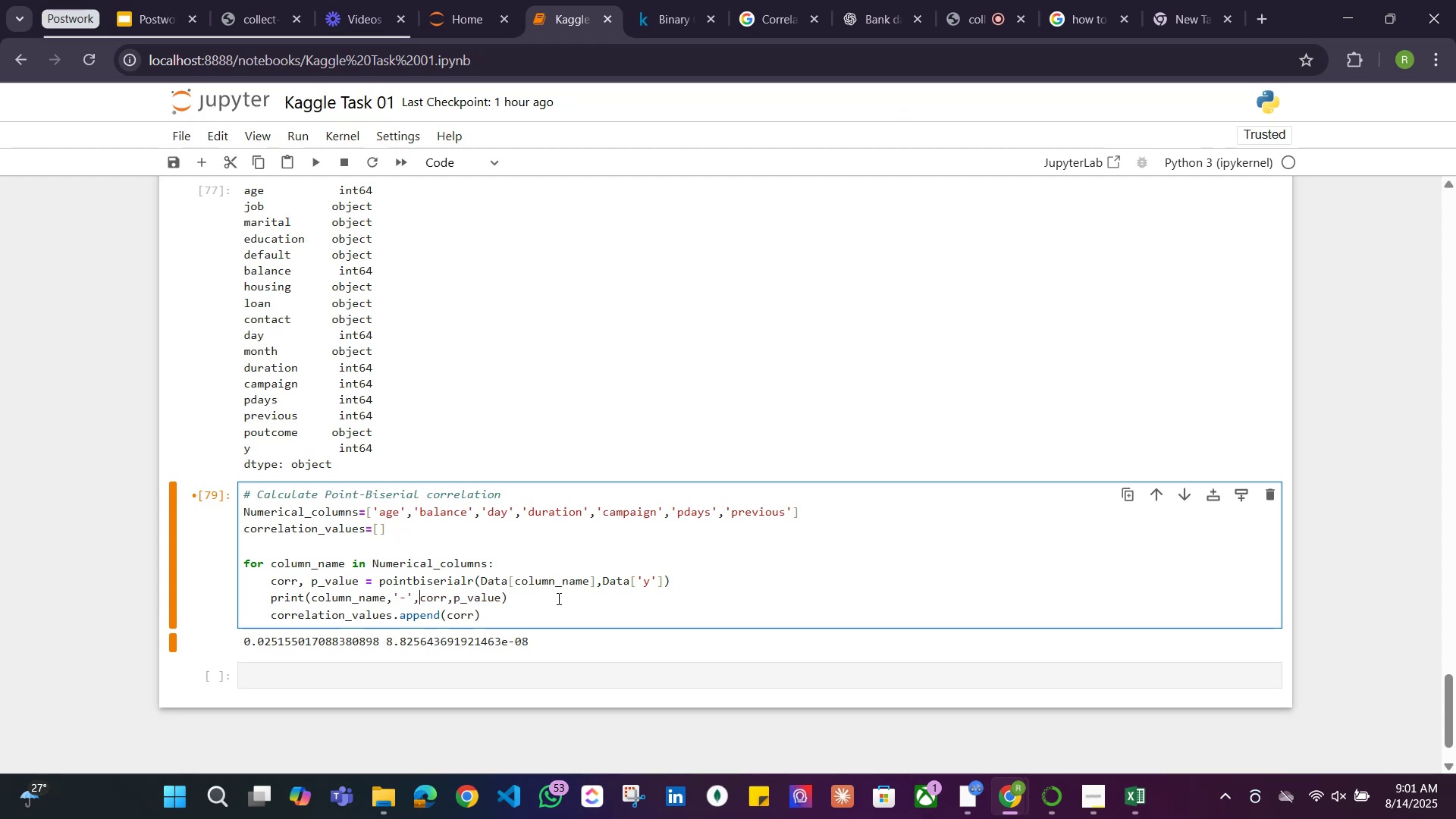 
key(Comma)
 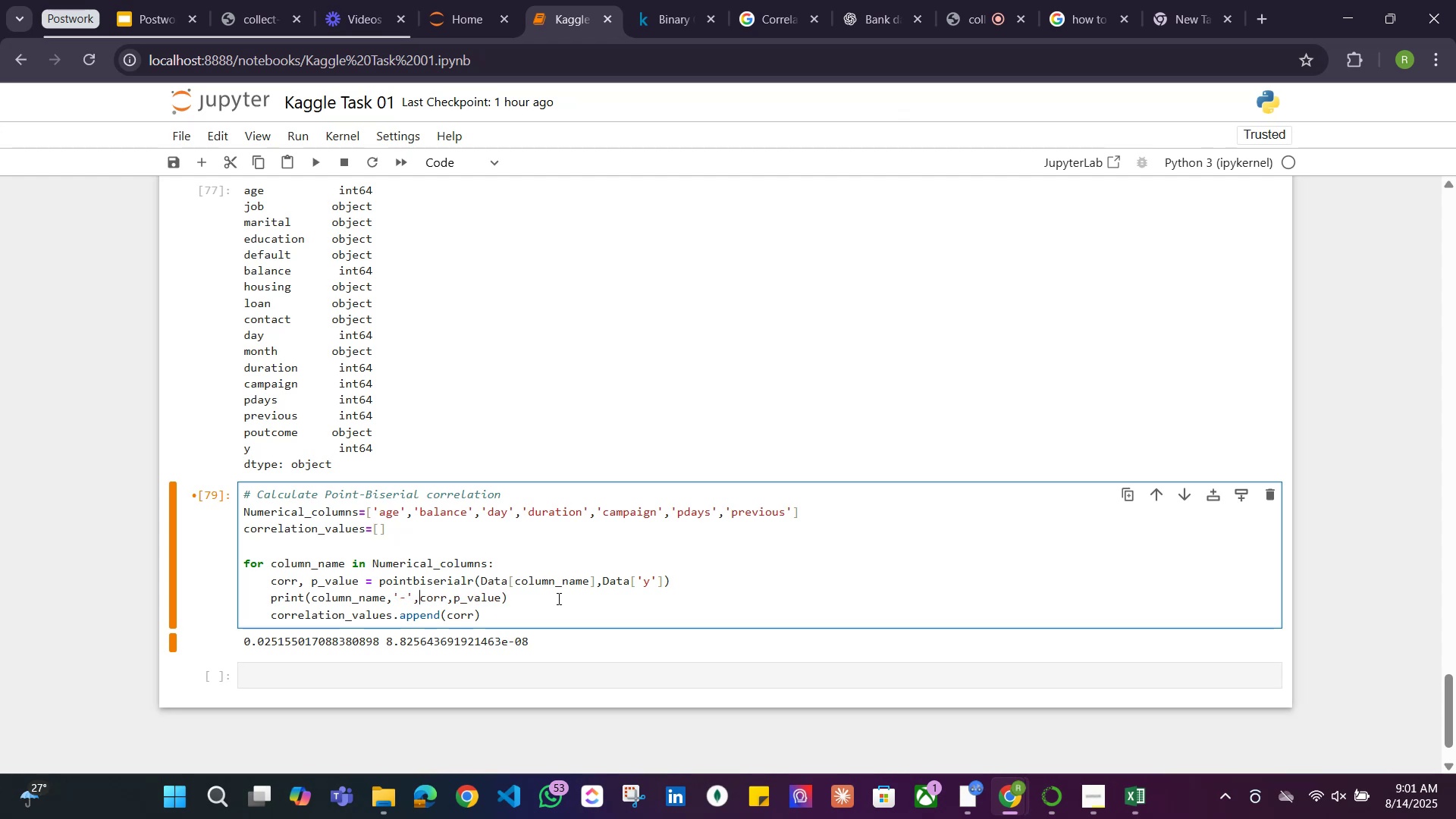 
key(ArrowLeft)
 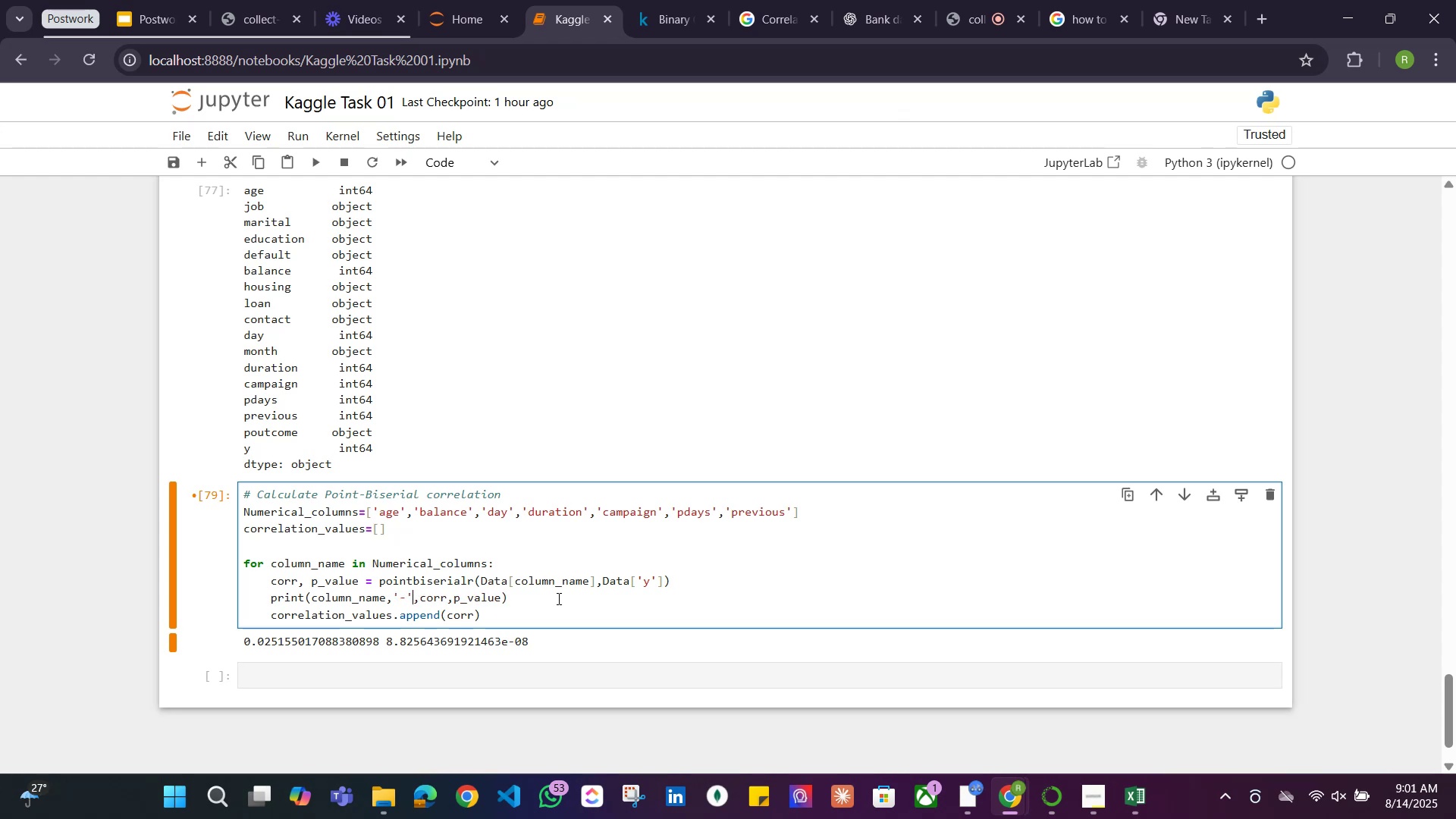 
key(ArrowLeft)
 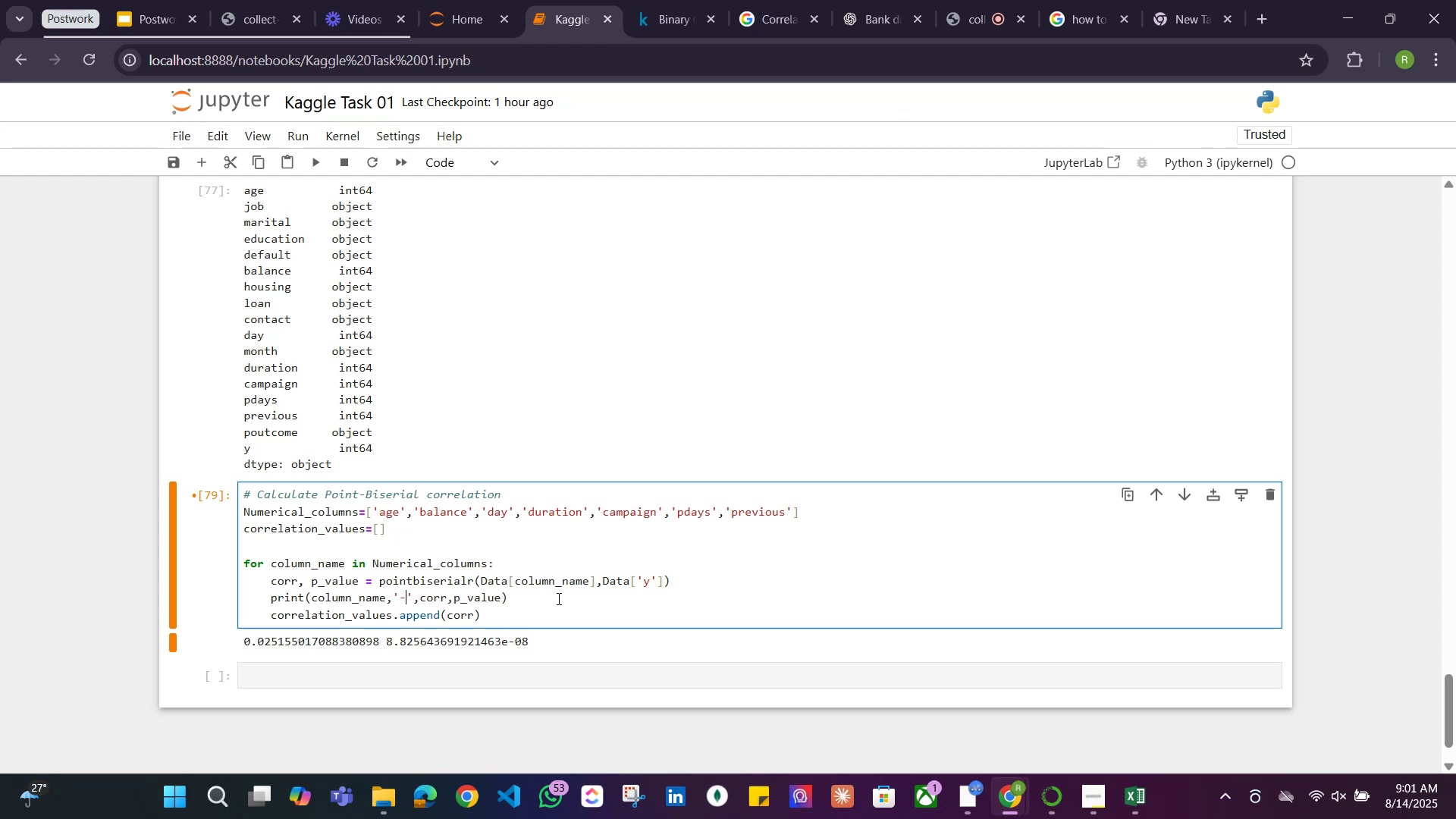 
type( Corr - )
 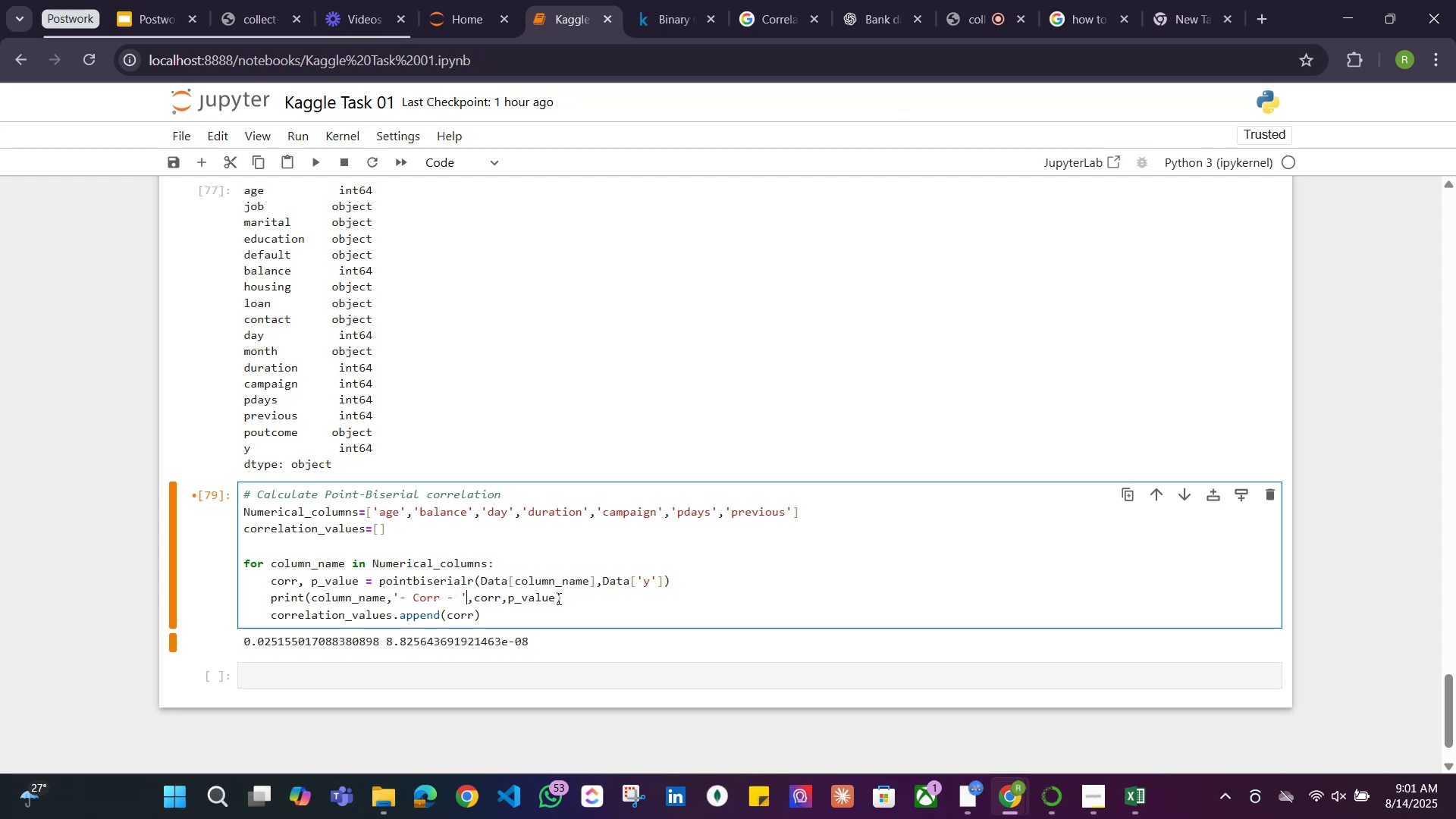 
 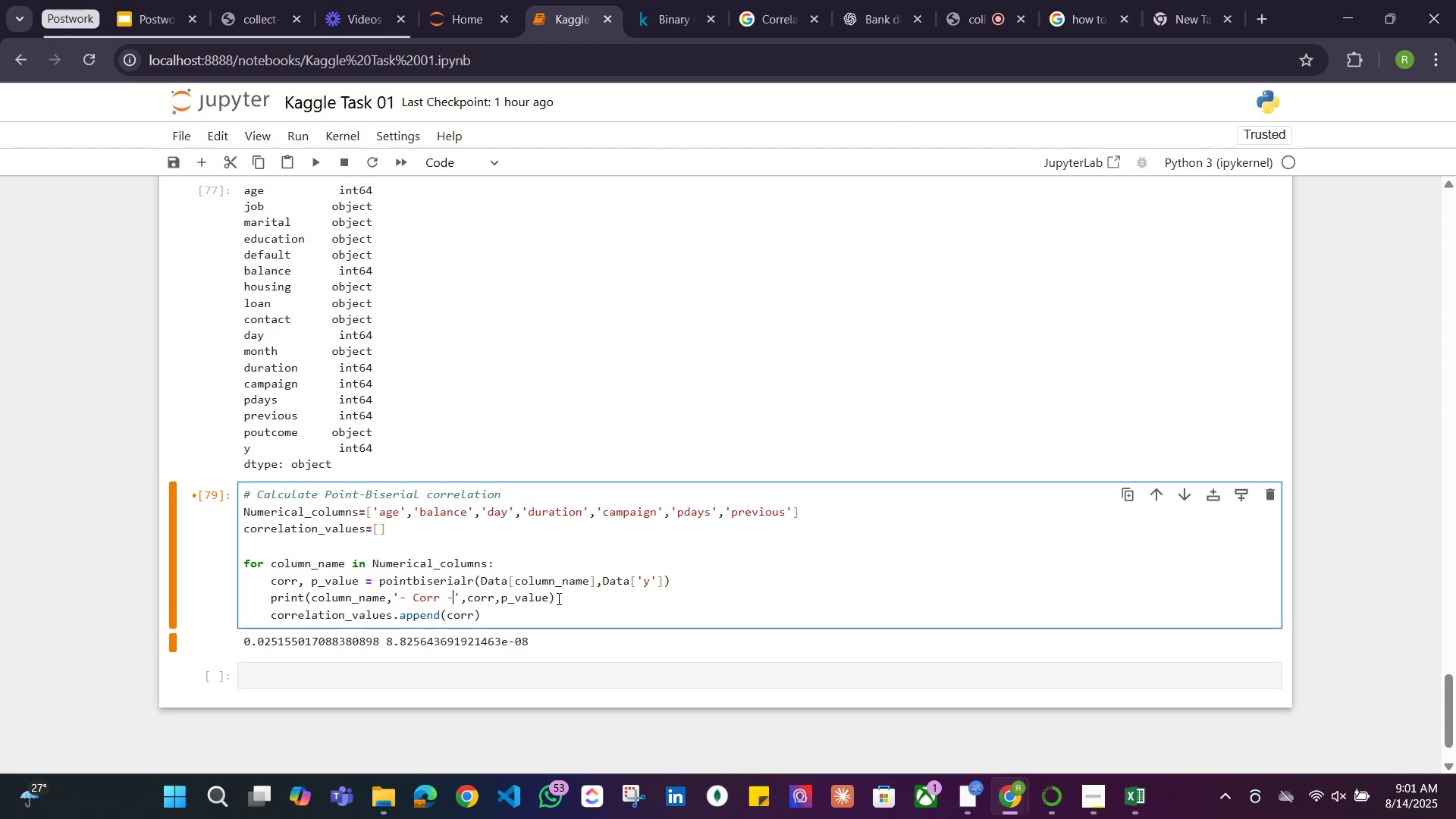 
key(ArrowRight)
 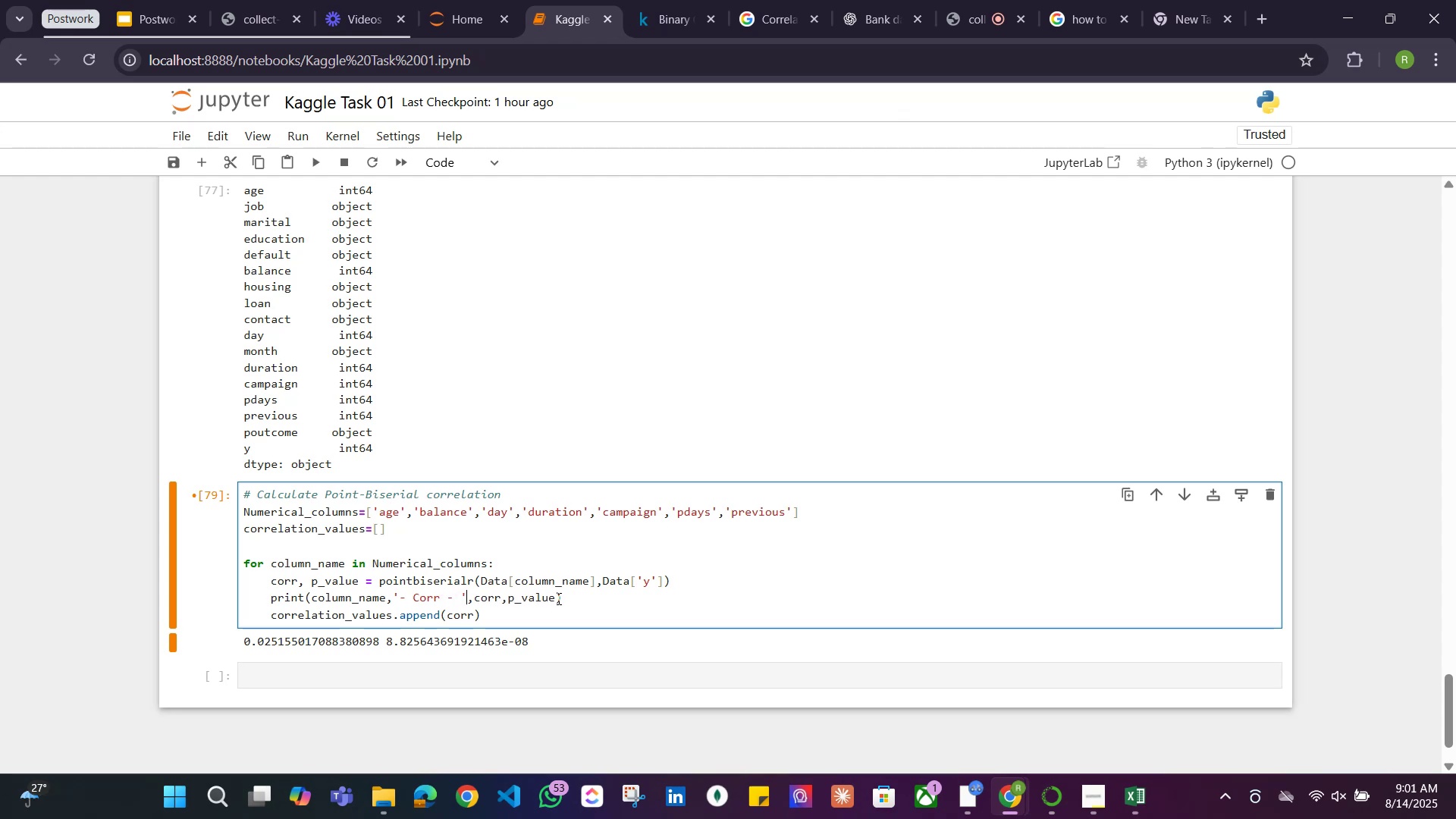 
key(ArrowRight)
 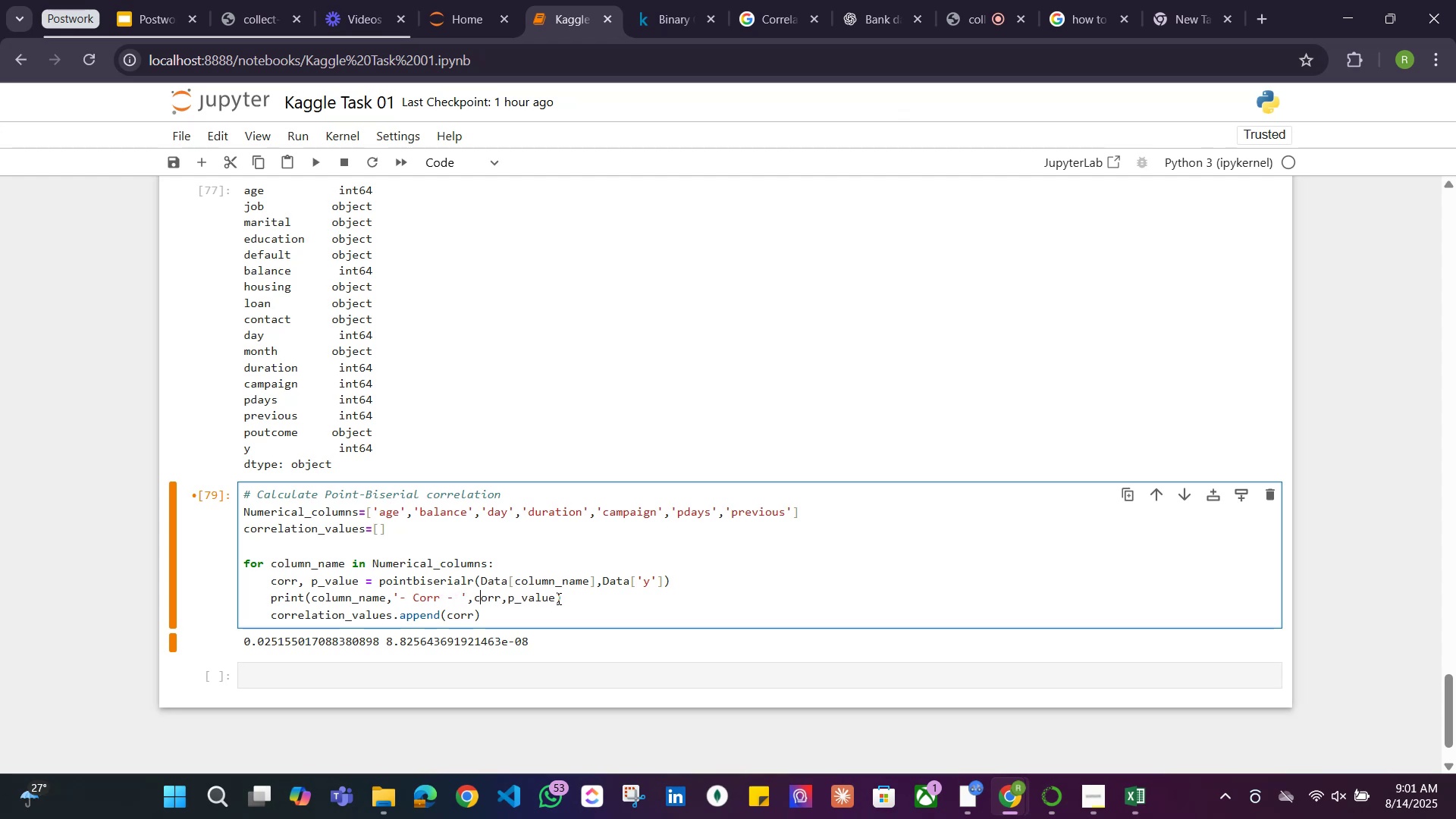 
key(ArrowRight)
 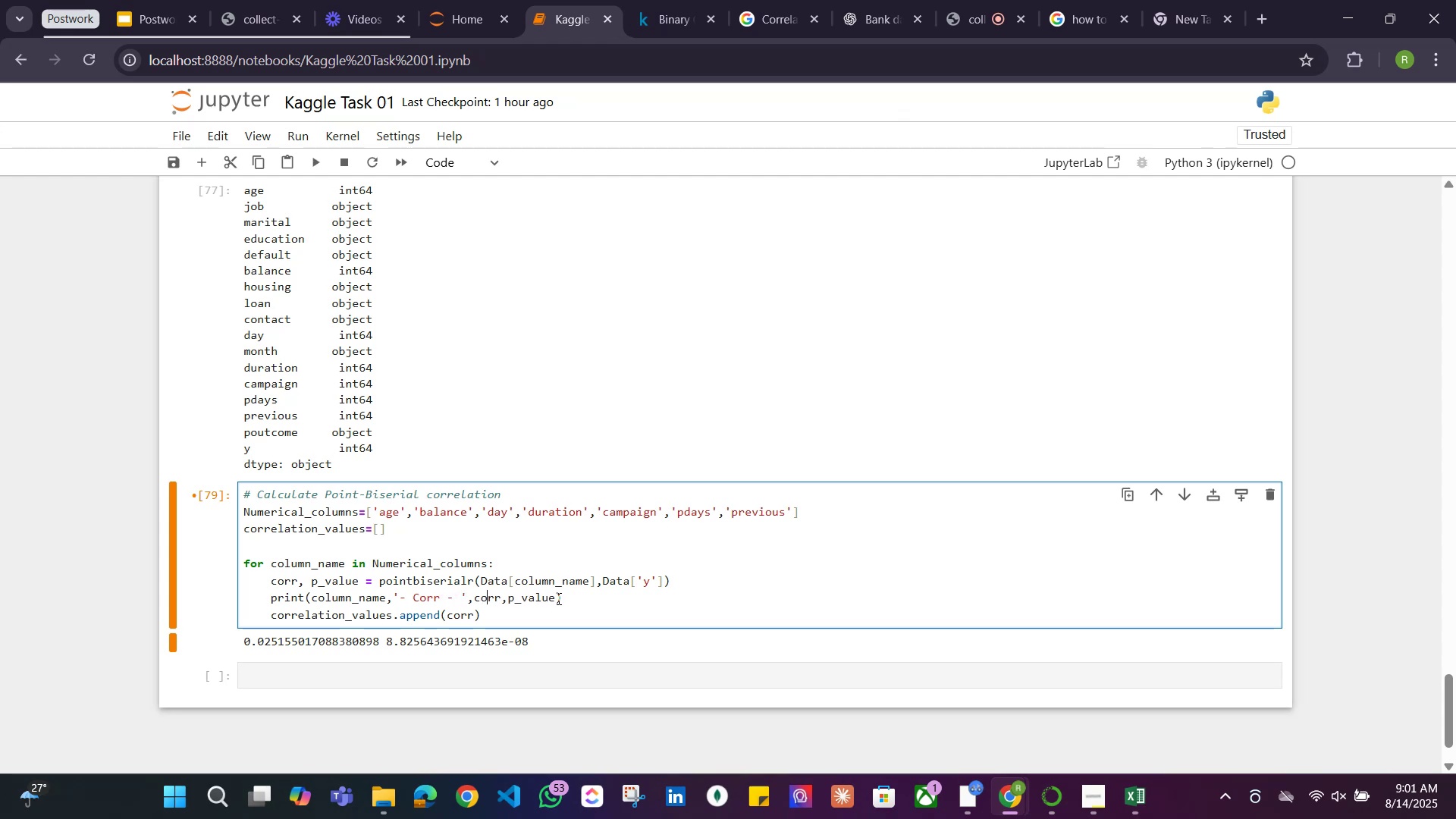 
key(ArrowRight)
 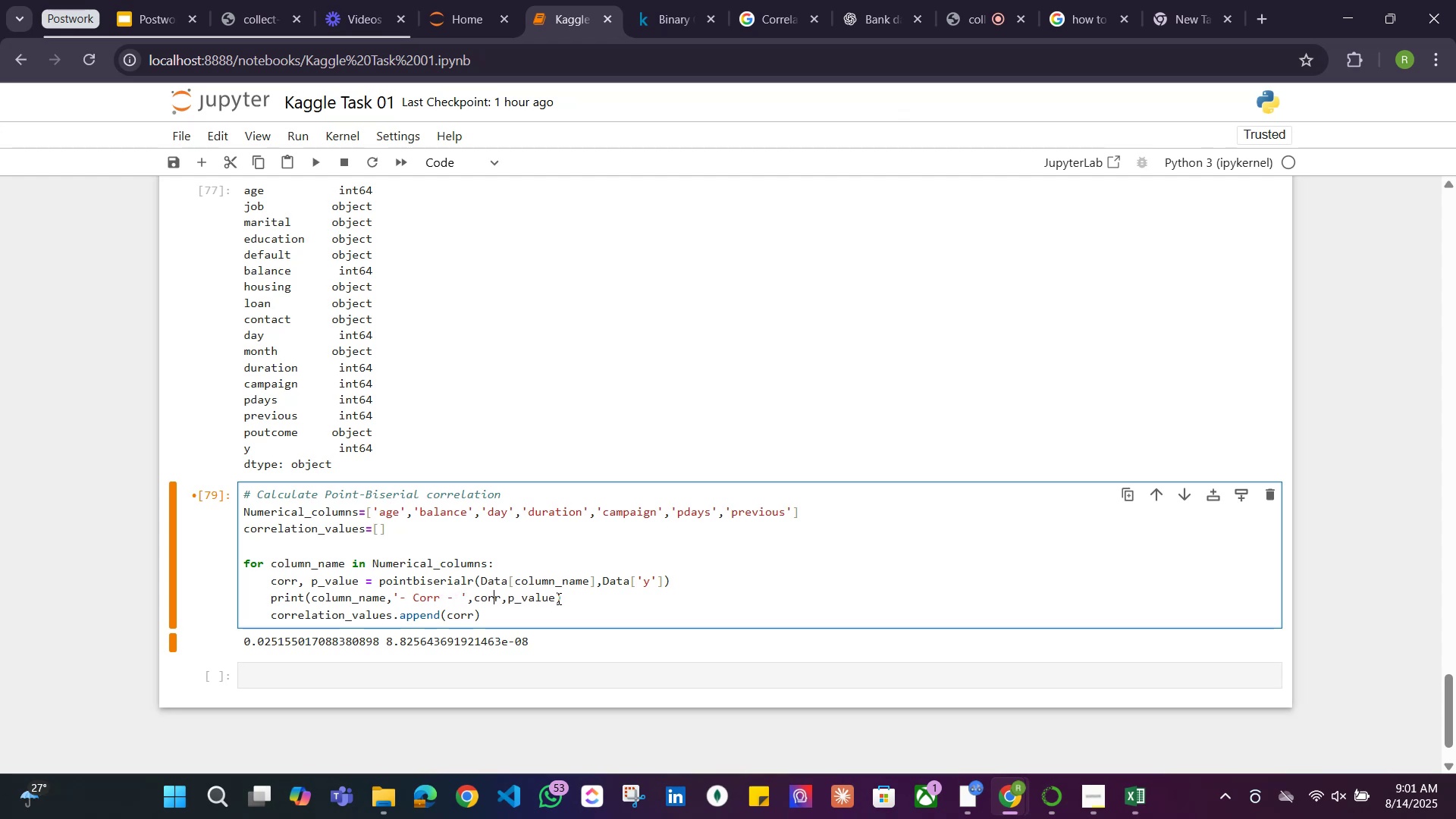 
key(ArrowRight)
 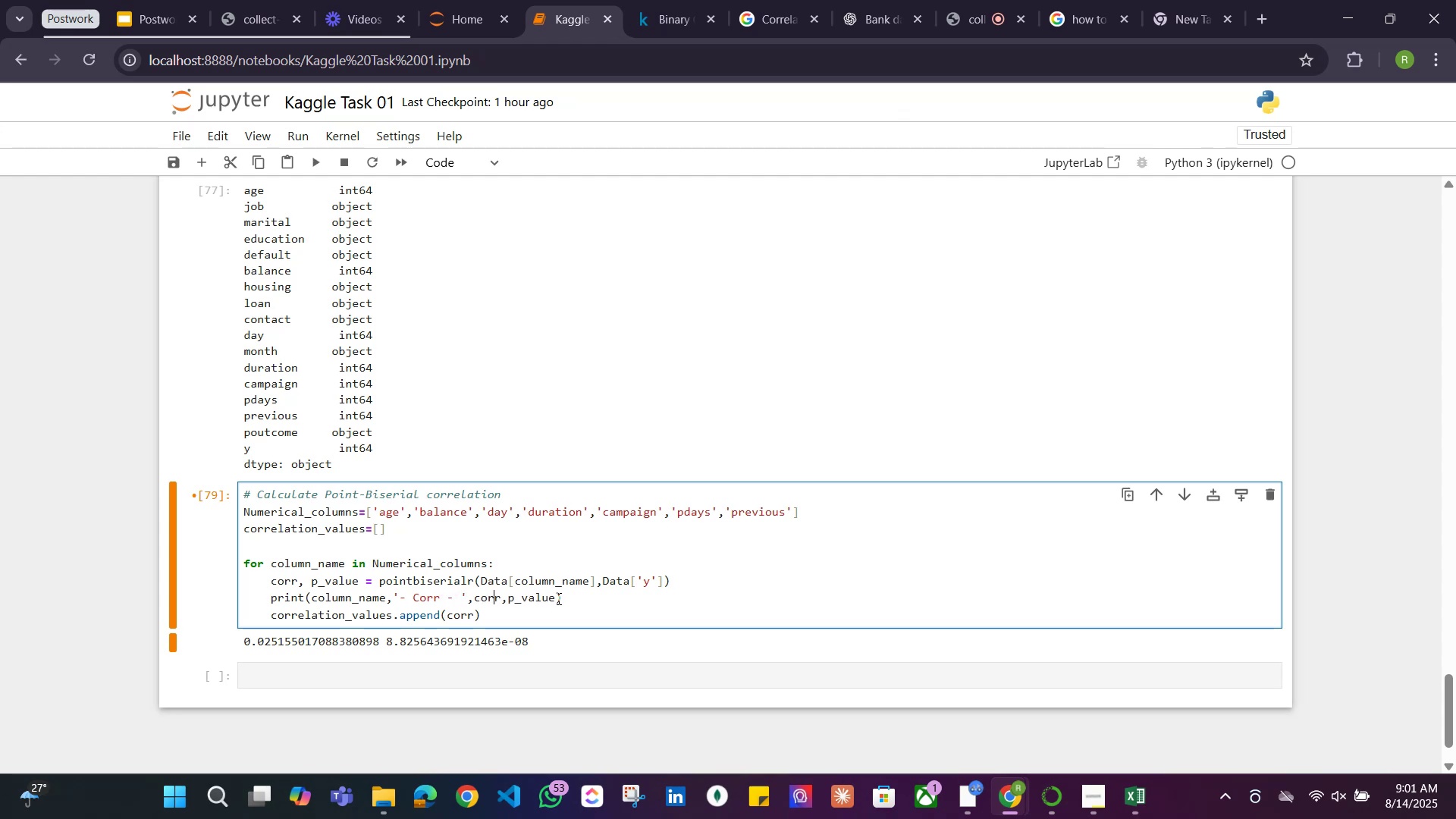 
key(ArrowRight)
 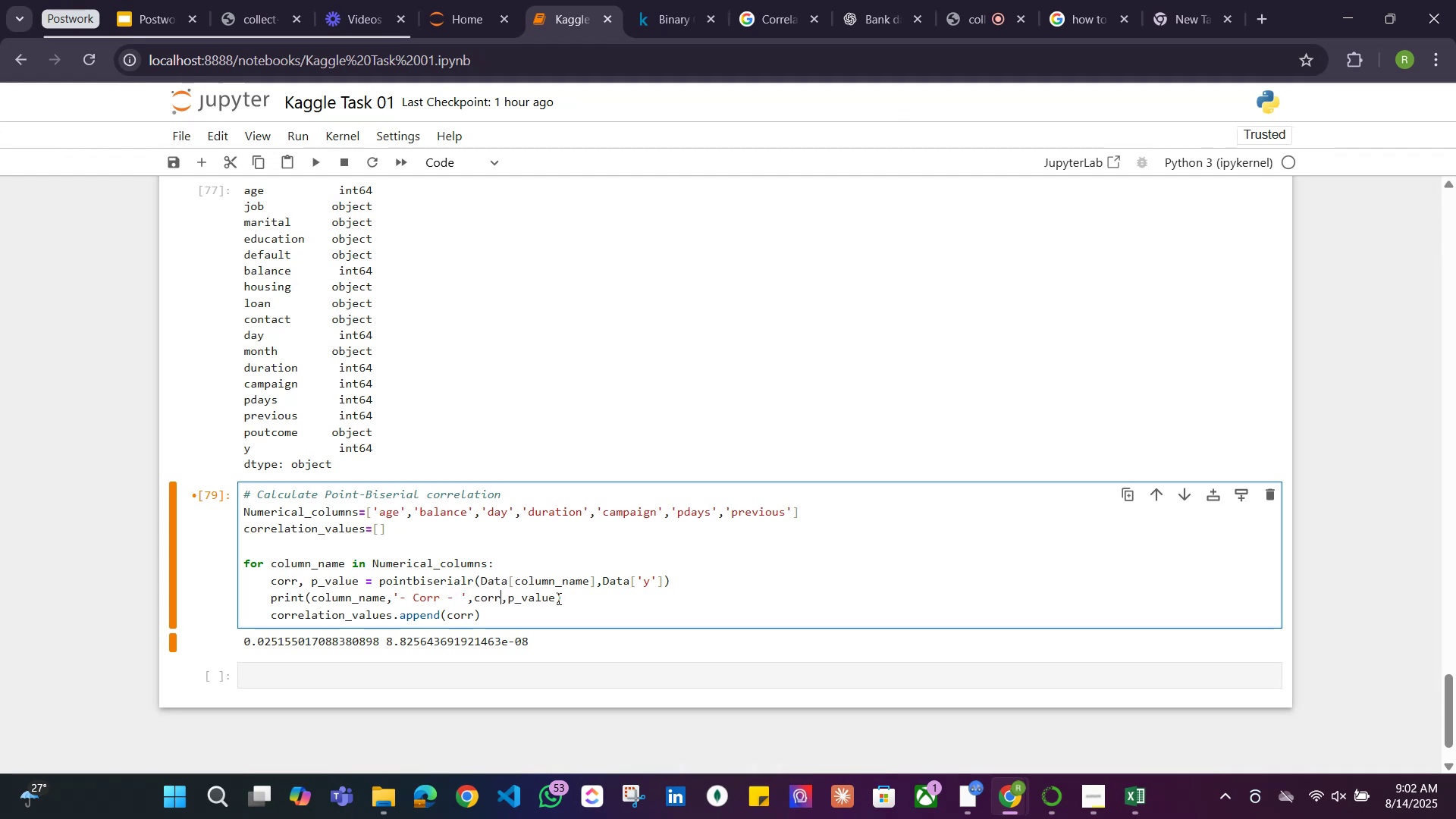 
key(Comma)
 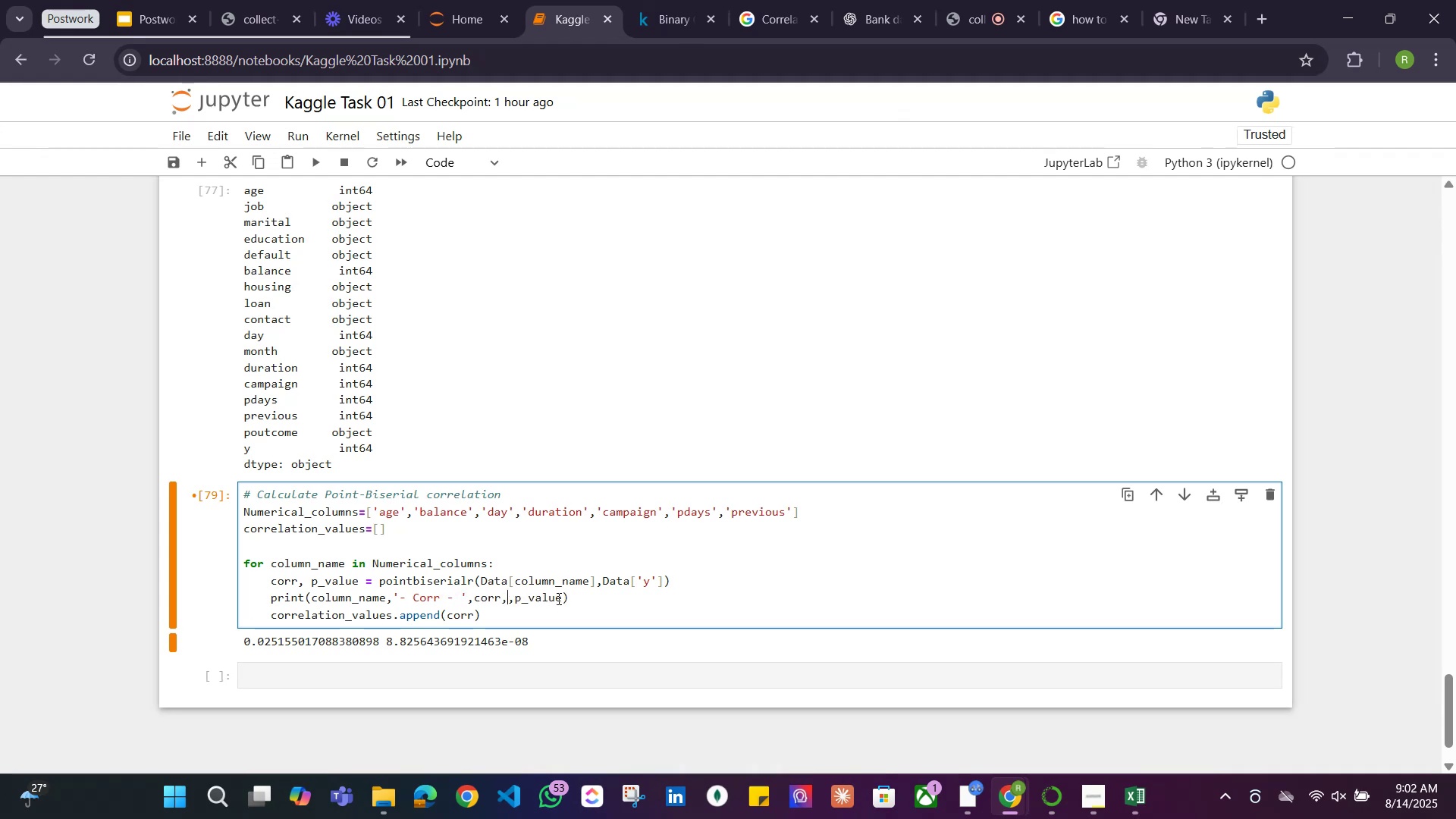 
key(Quote)
 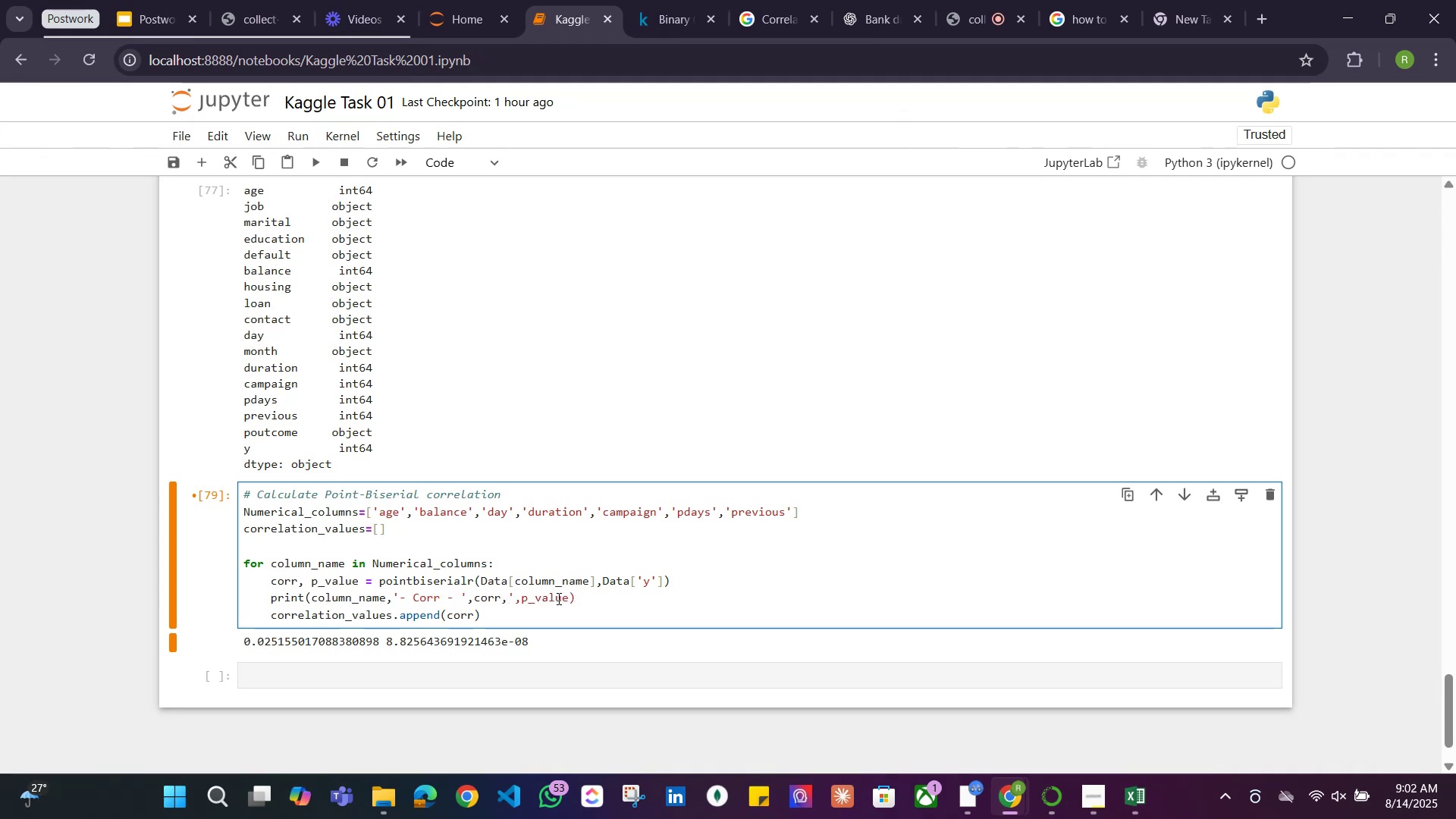 
key(Quote)
 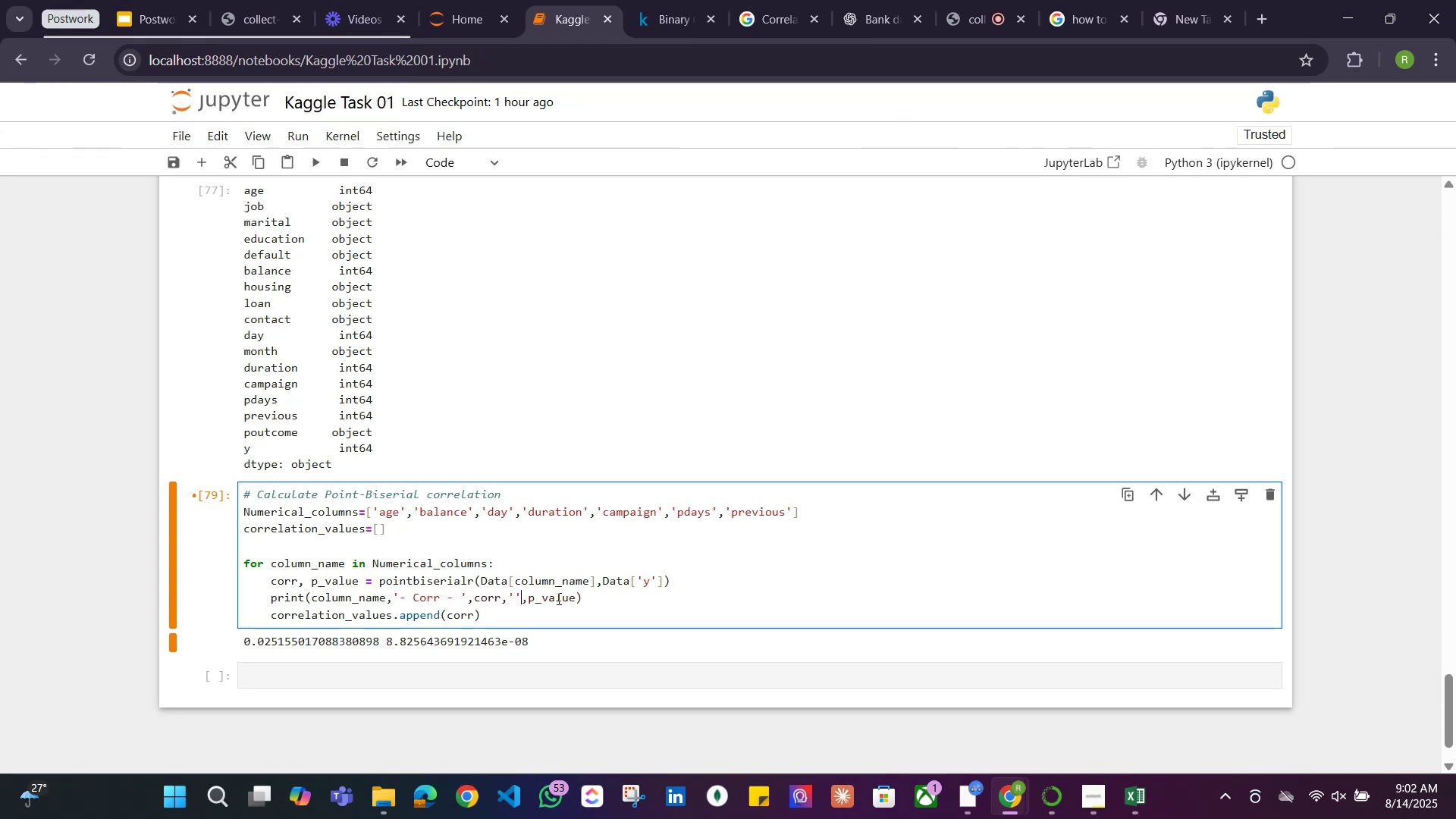 
key(ArrowLeft)
 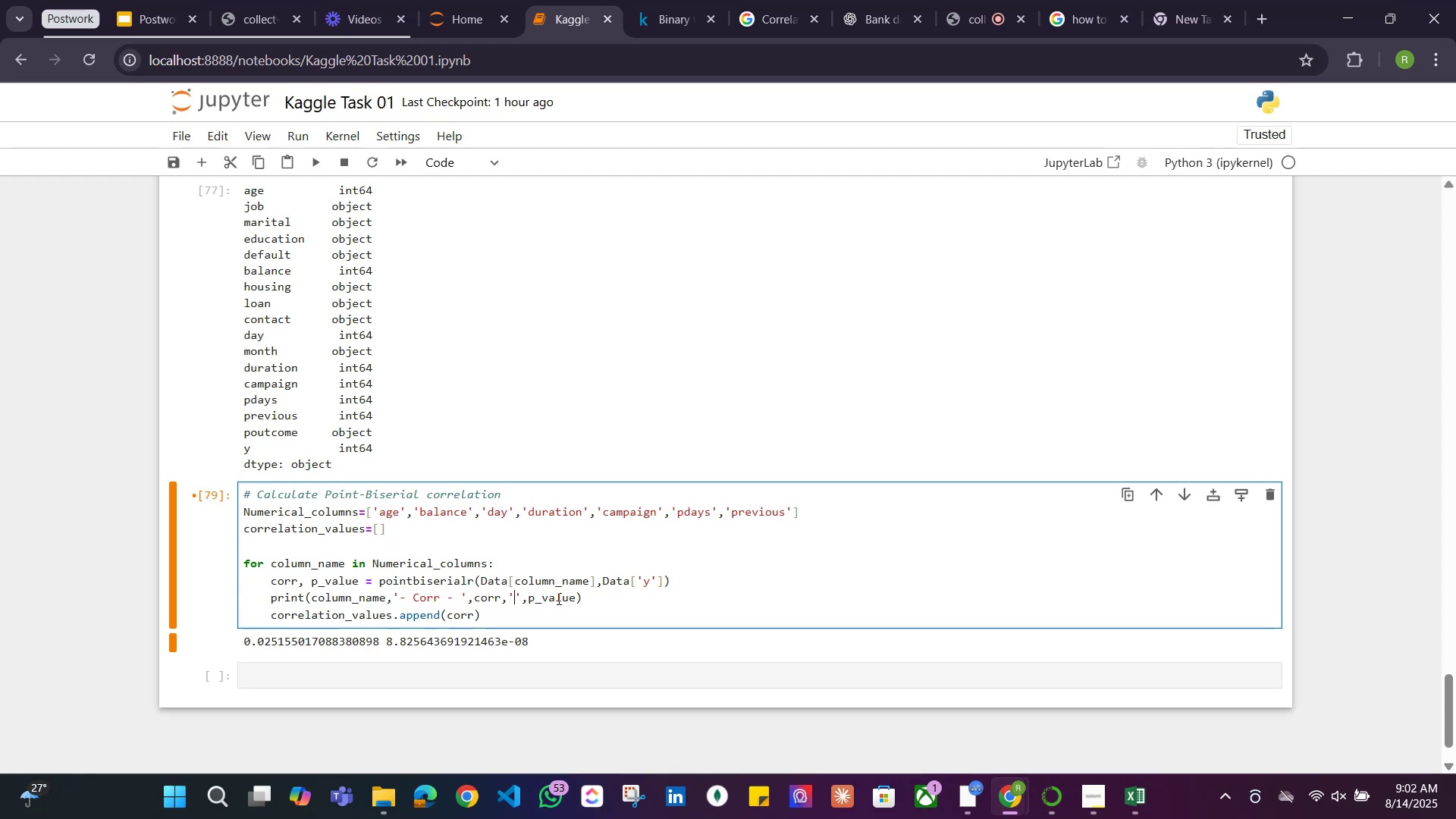 
wait(5.23)
 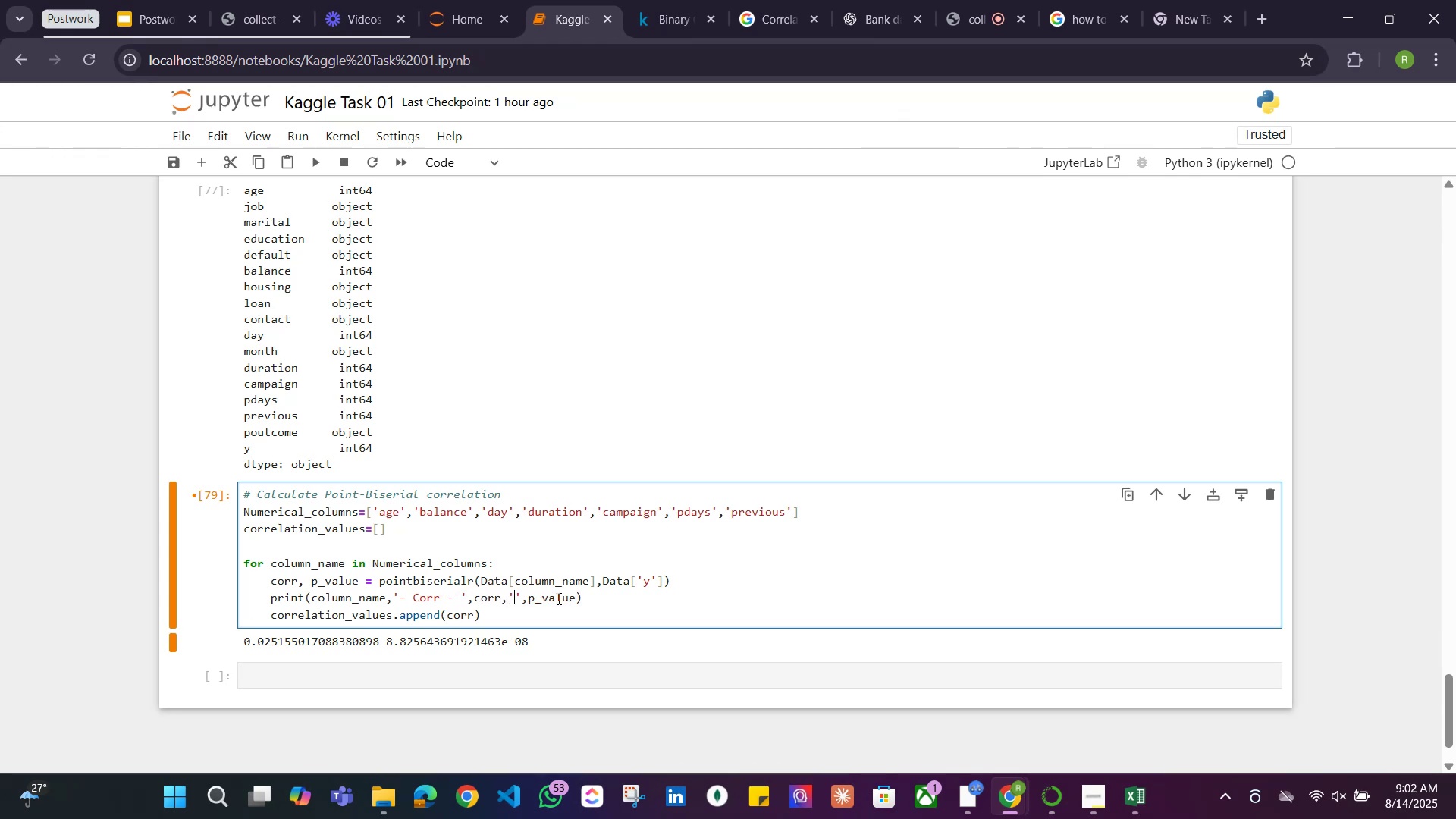 
type(P-)
key(Backspace)
key(Backspace)
type(pvalue)
 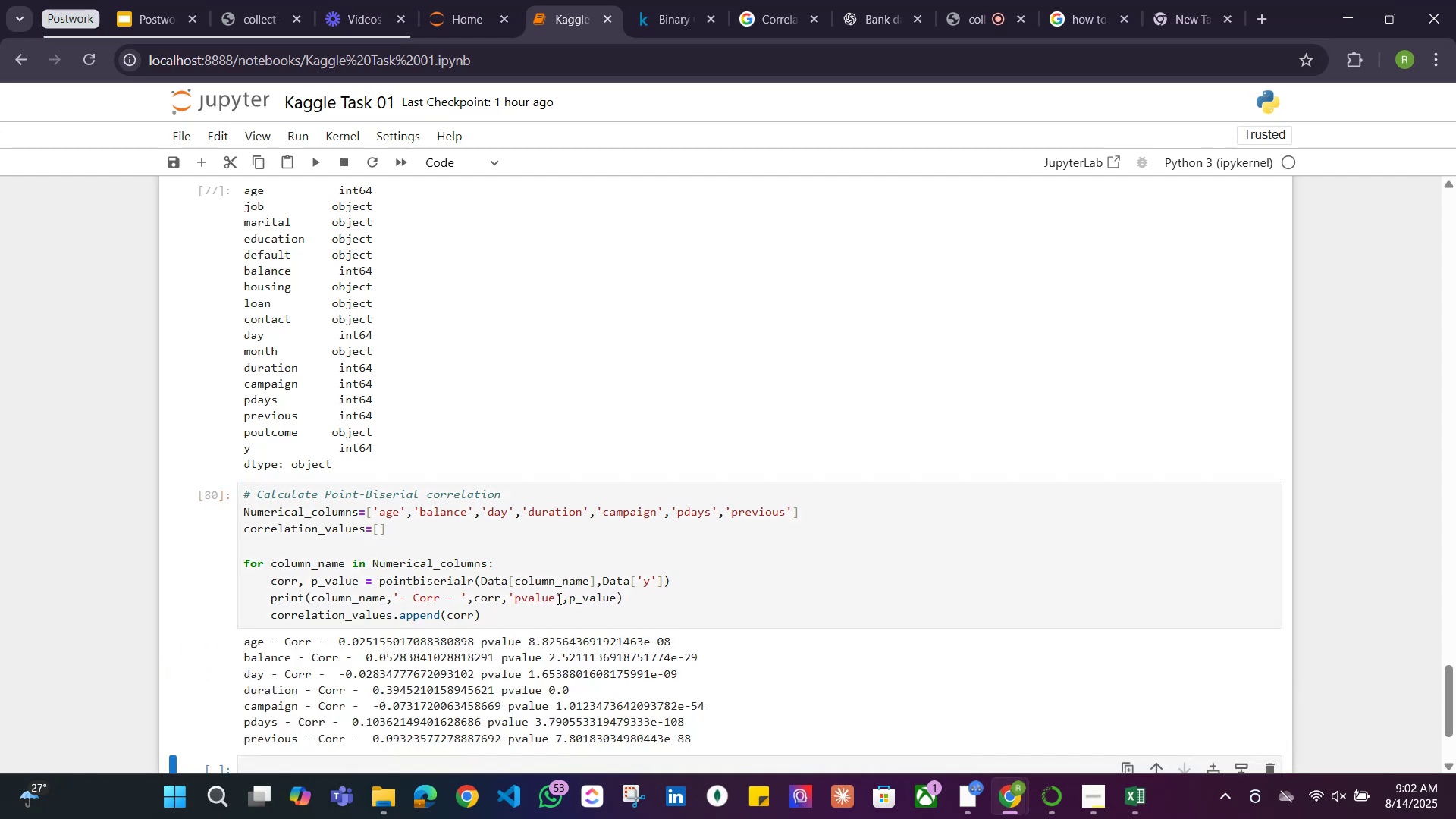 
 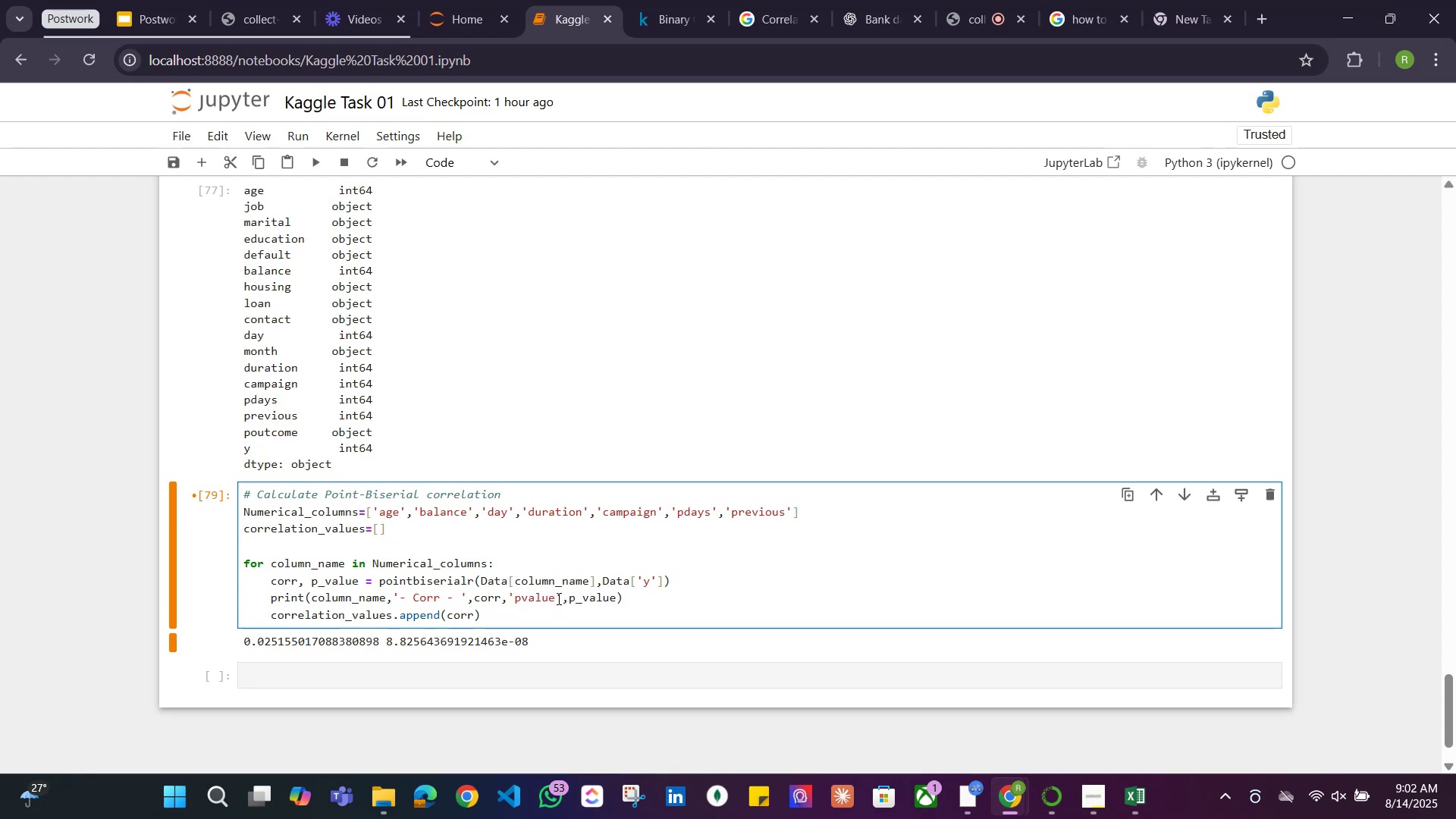 
key(Shift+Enter)
 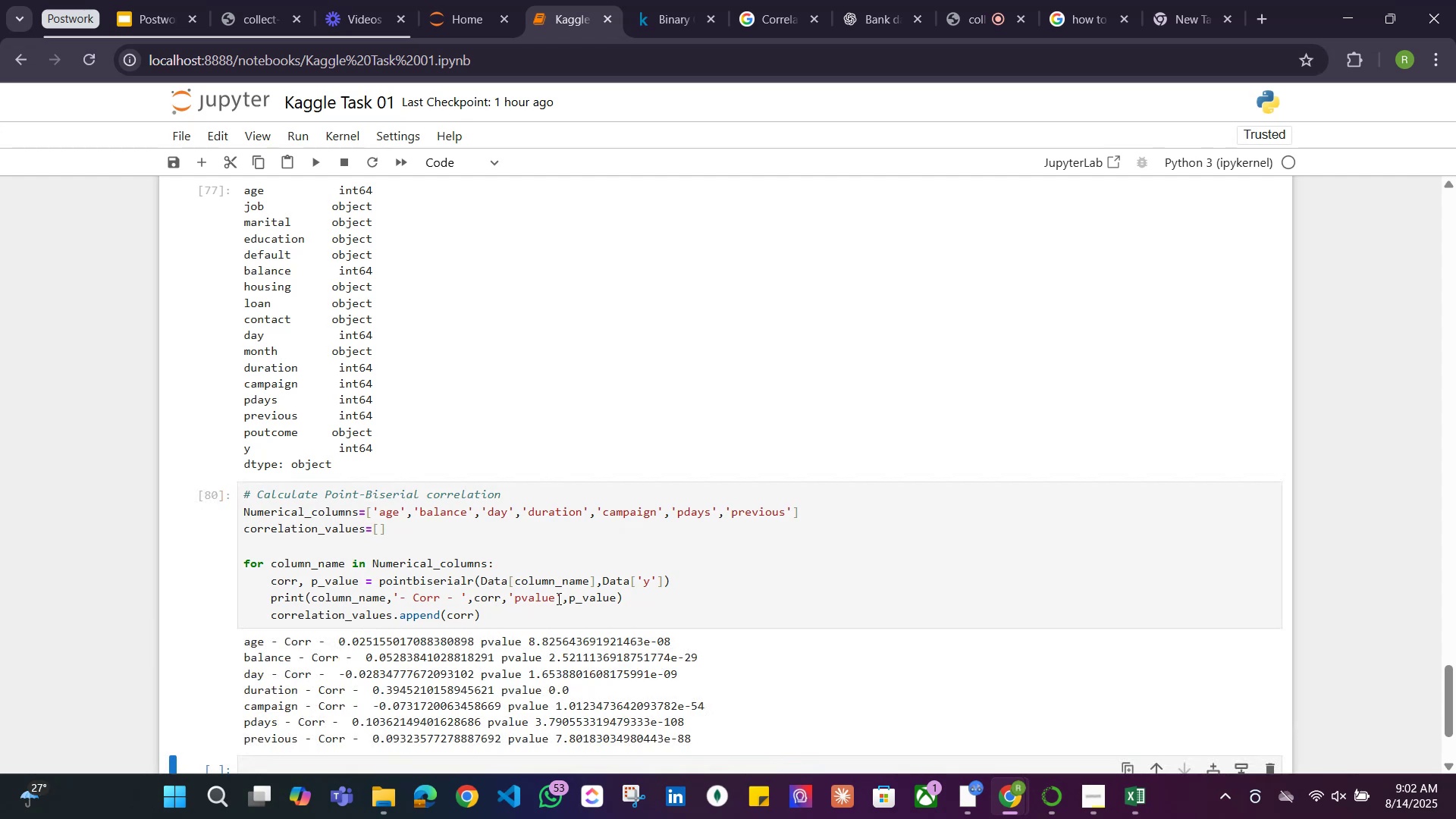 
scroll: coordinate [532, 614], scroll_direction: down, amount: 2.0
 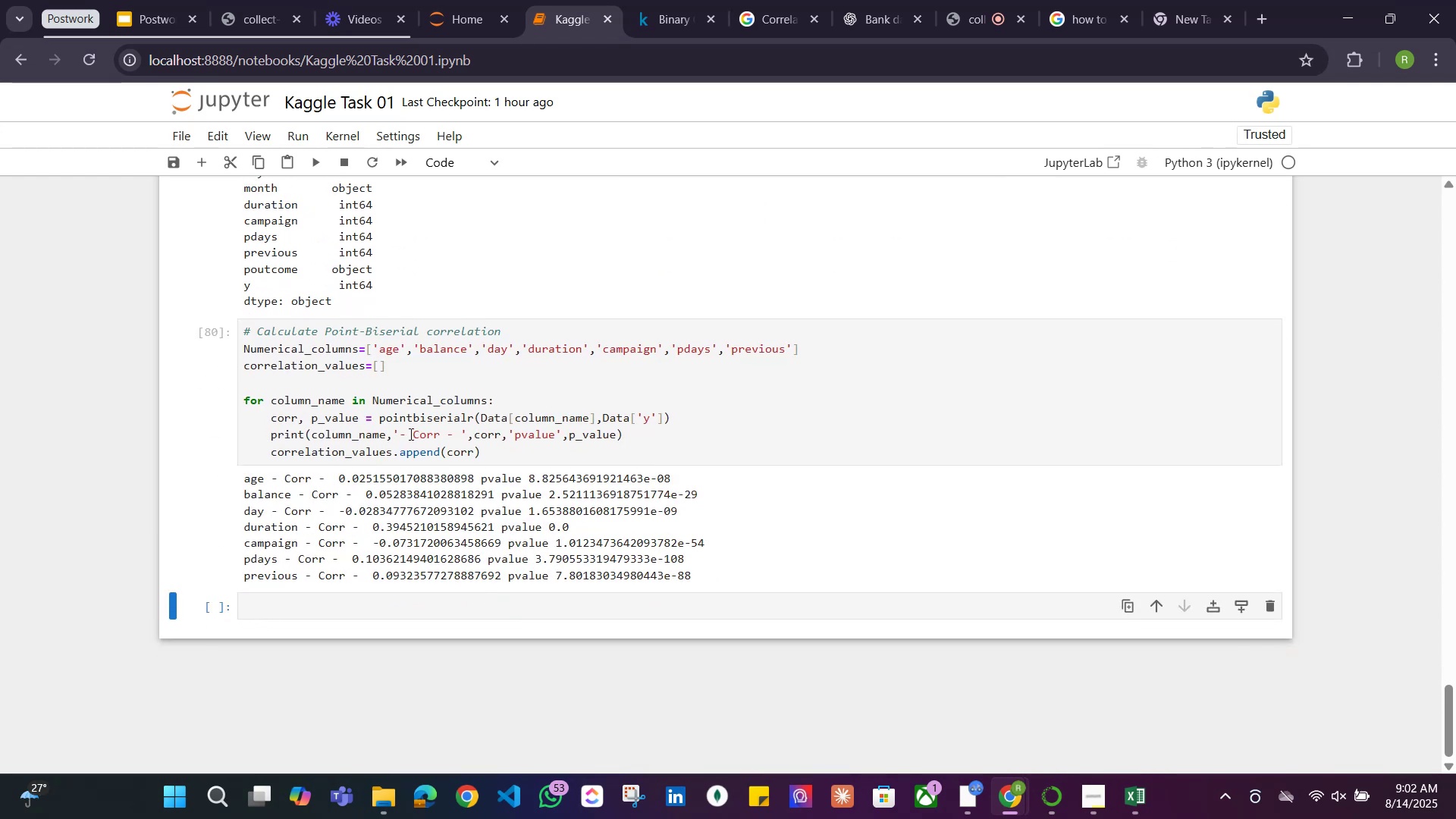 
key(Backspace)
 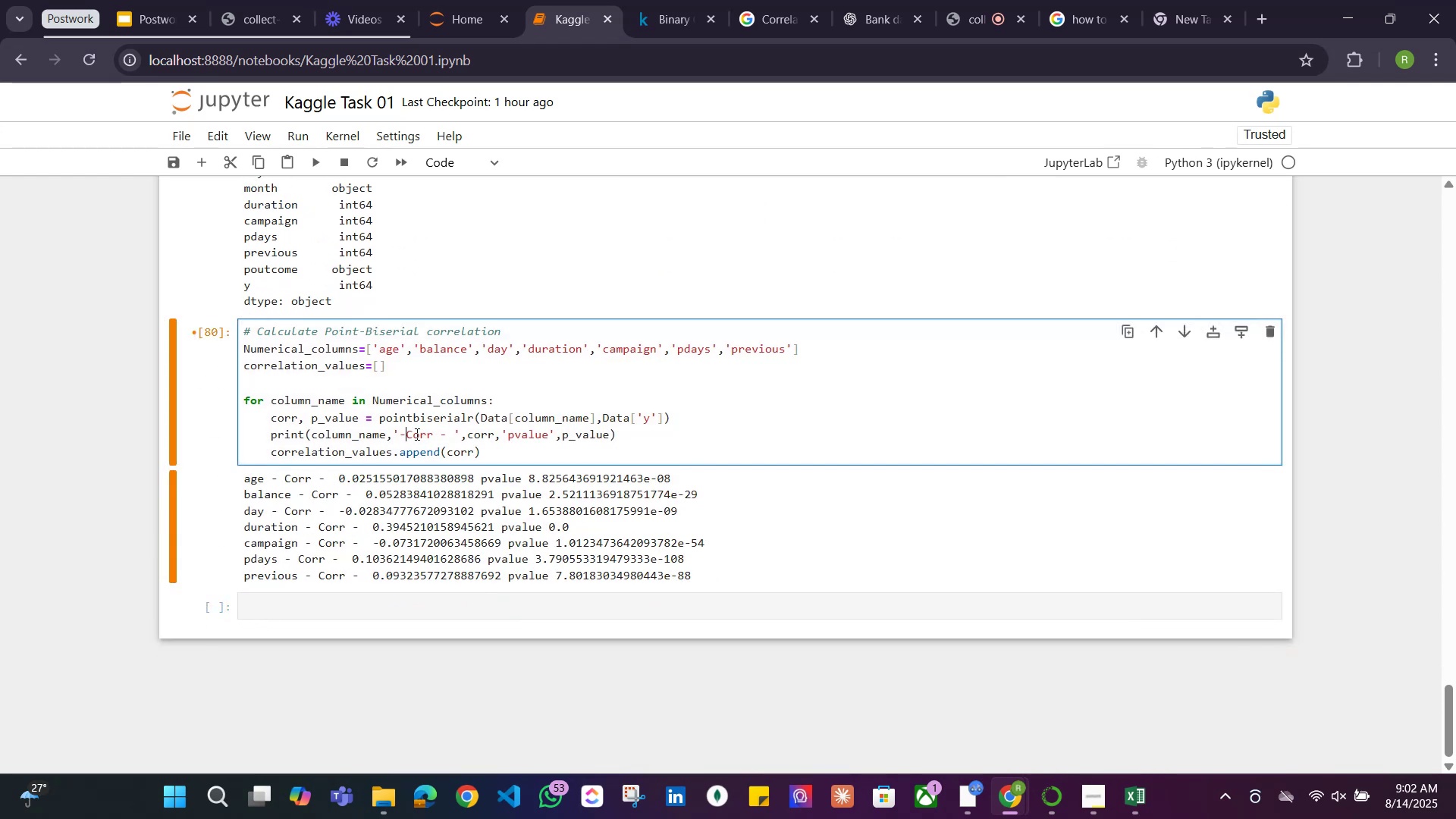 
key(Backspace)
 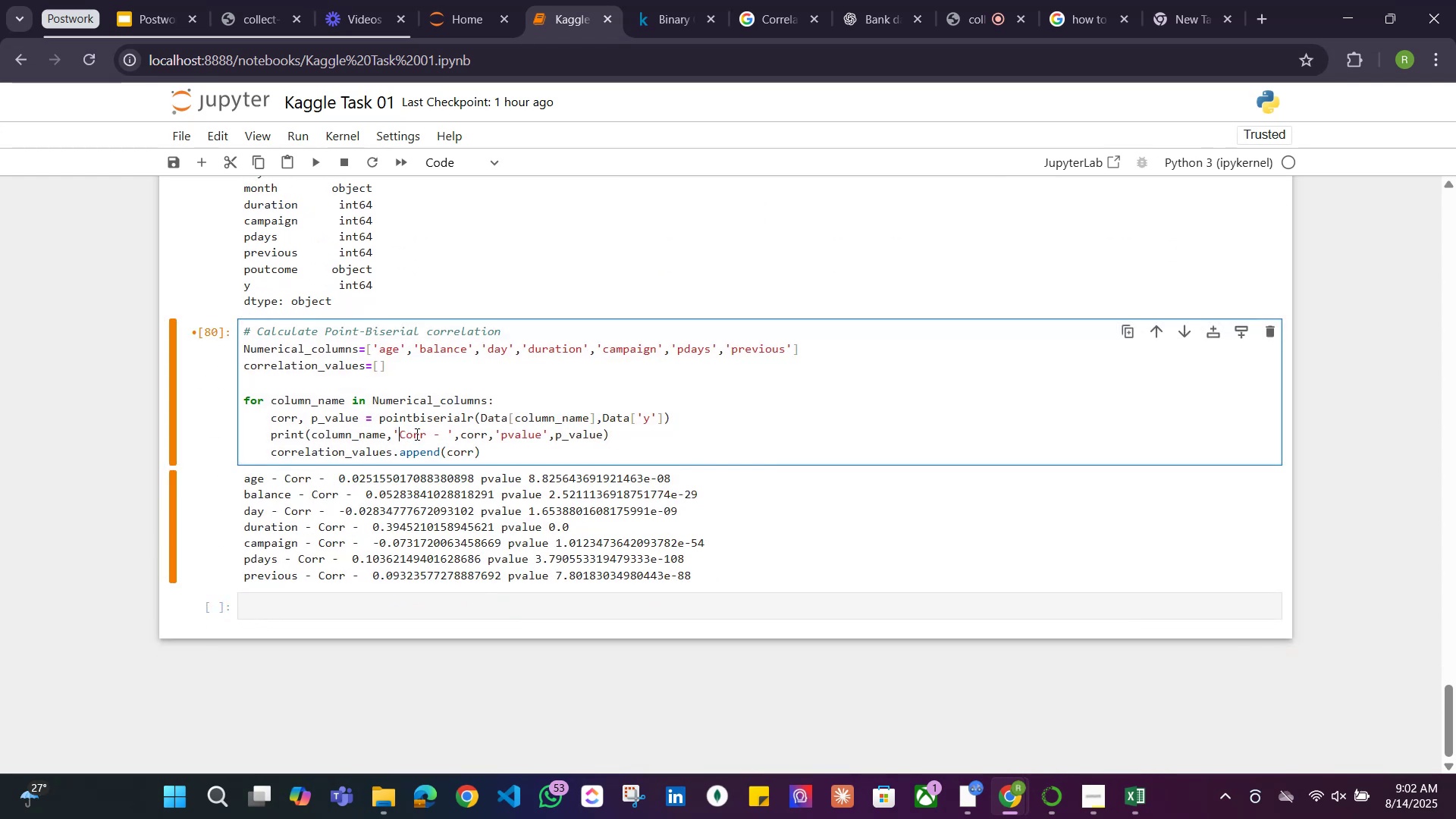 
key(Shift+Semicolon)
 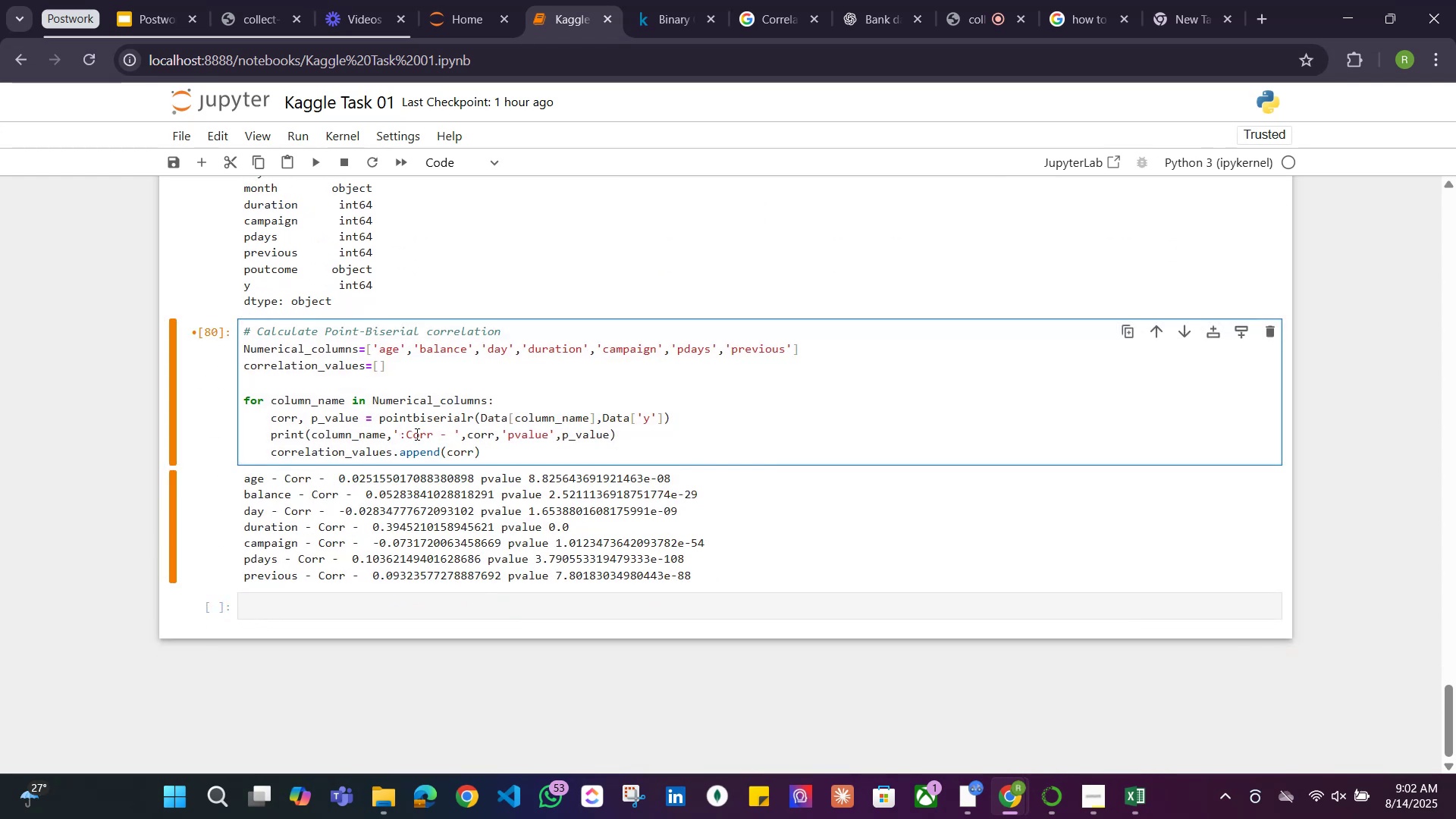 
key(Space)
 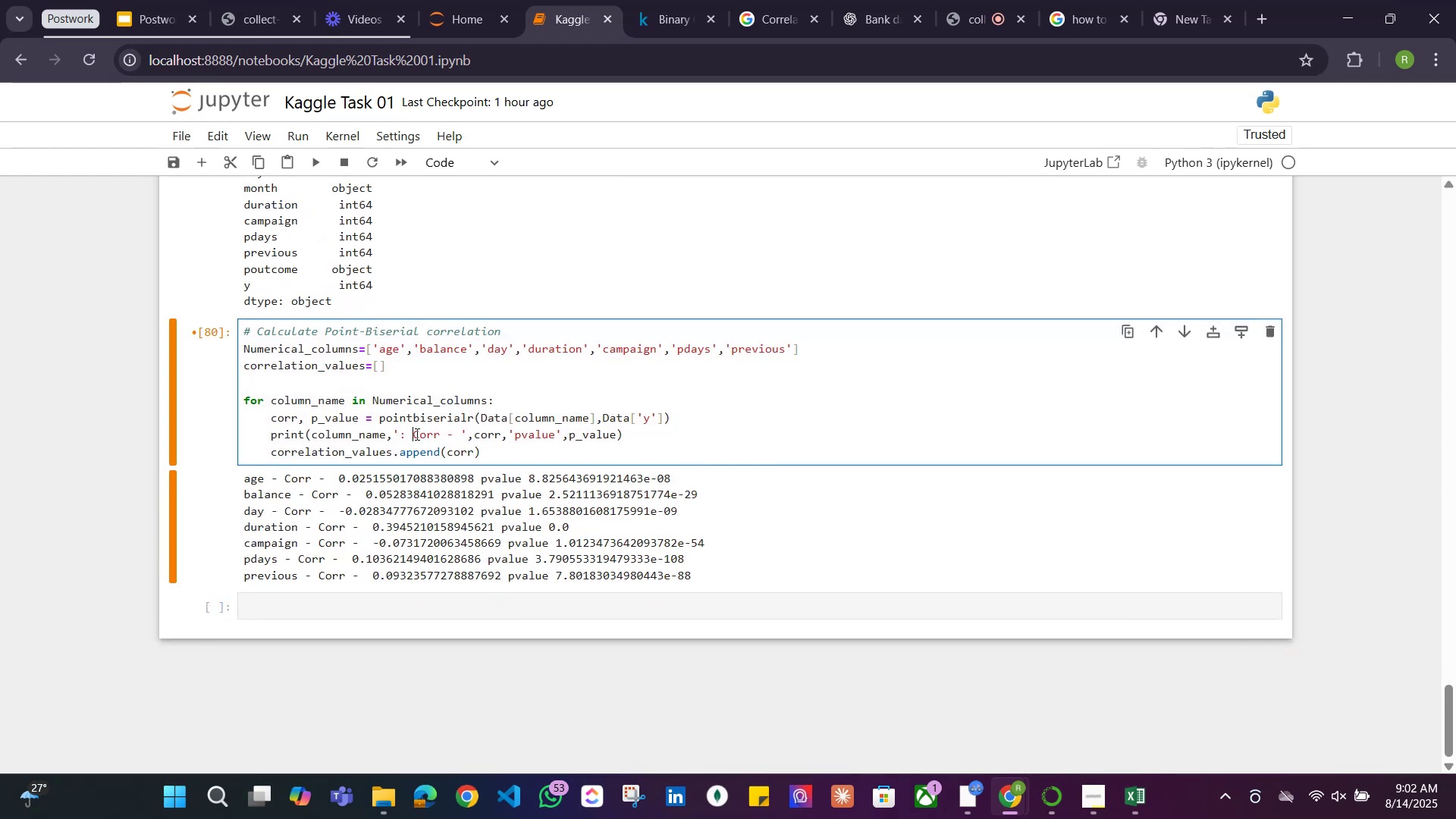 
key(Backspace)
 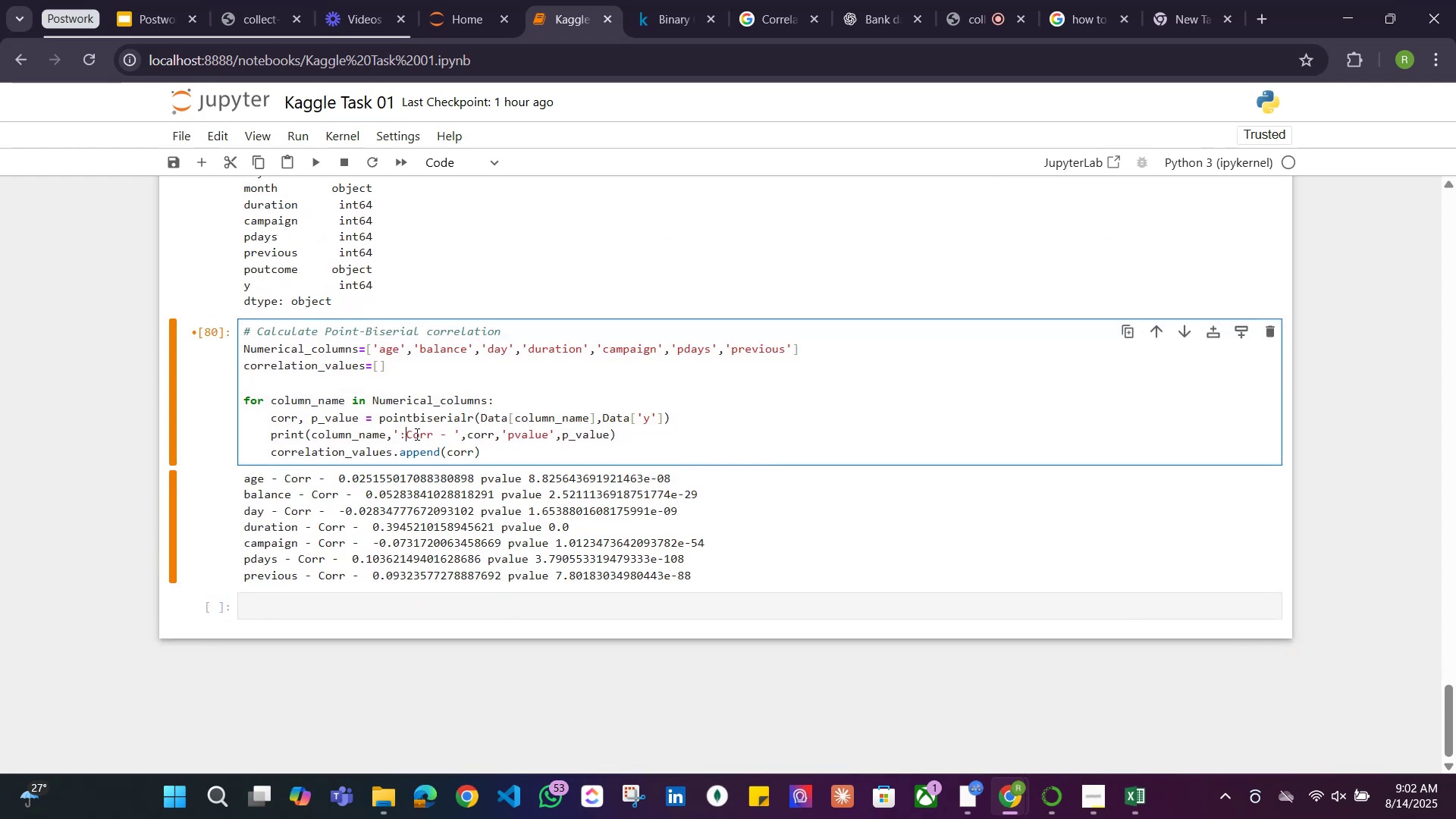 
key(Shift+ShiftRight)
 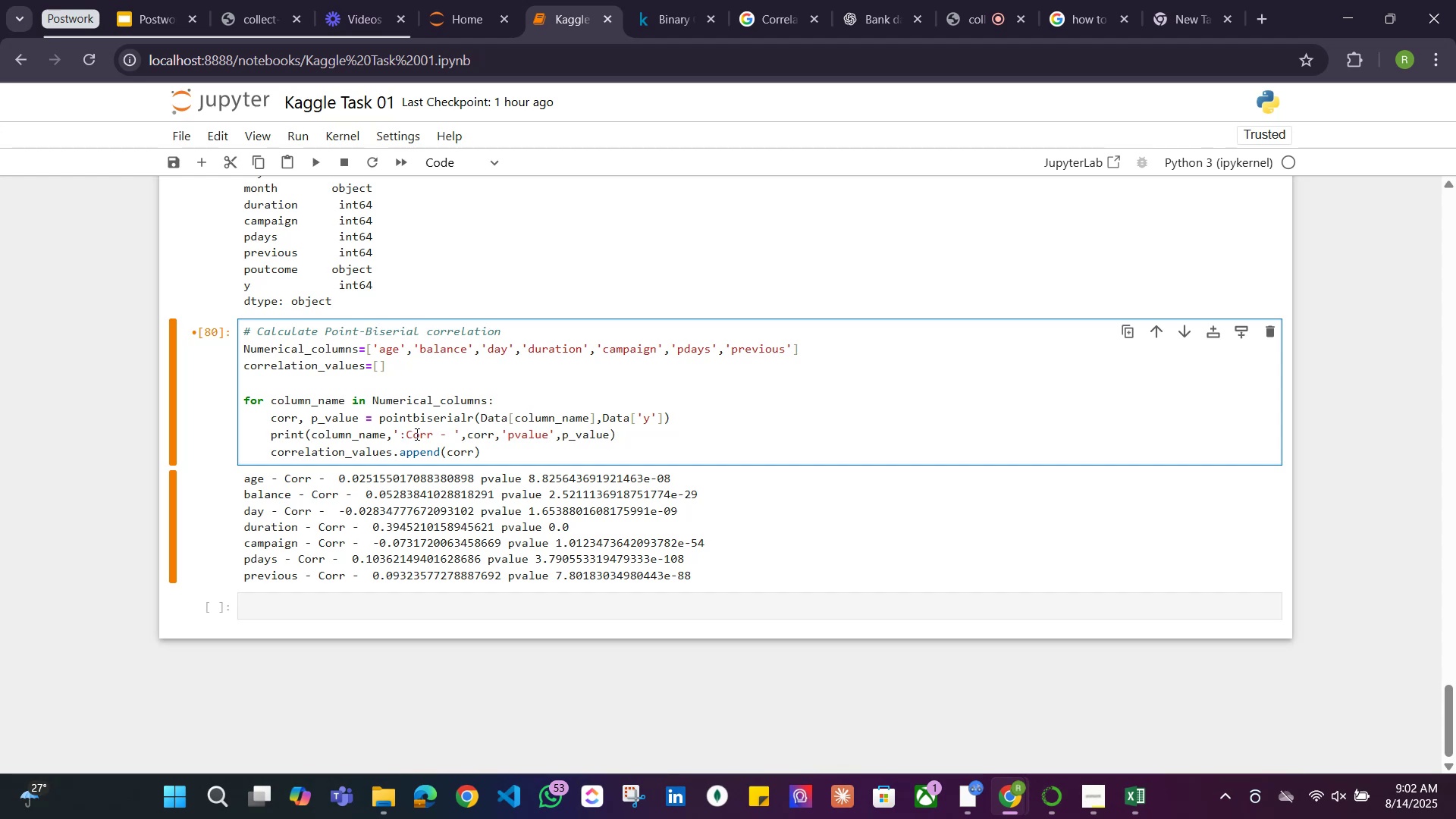 
key(Space)
 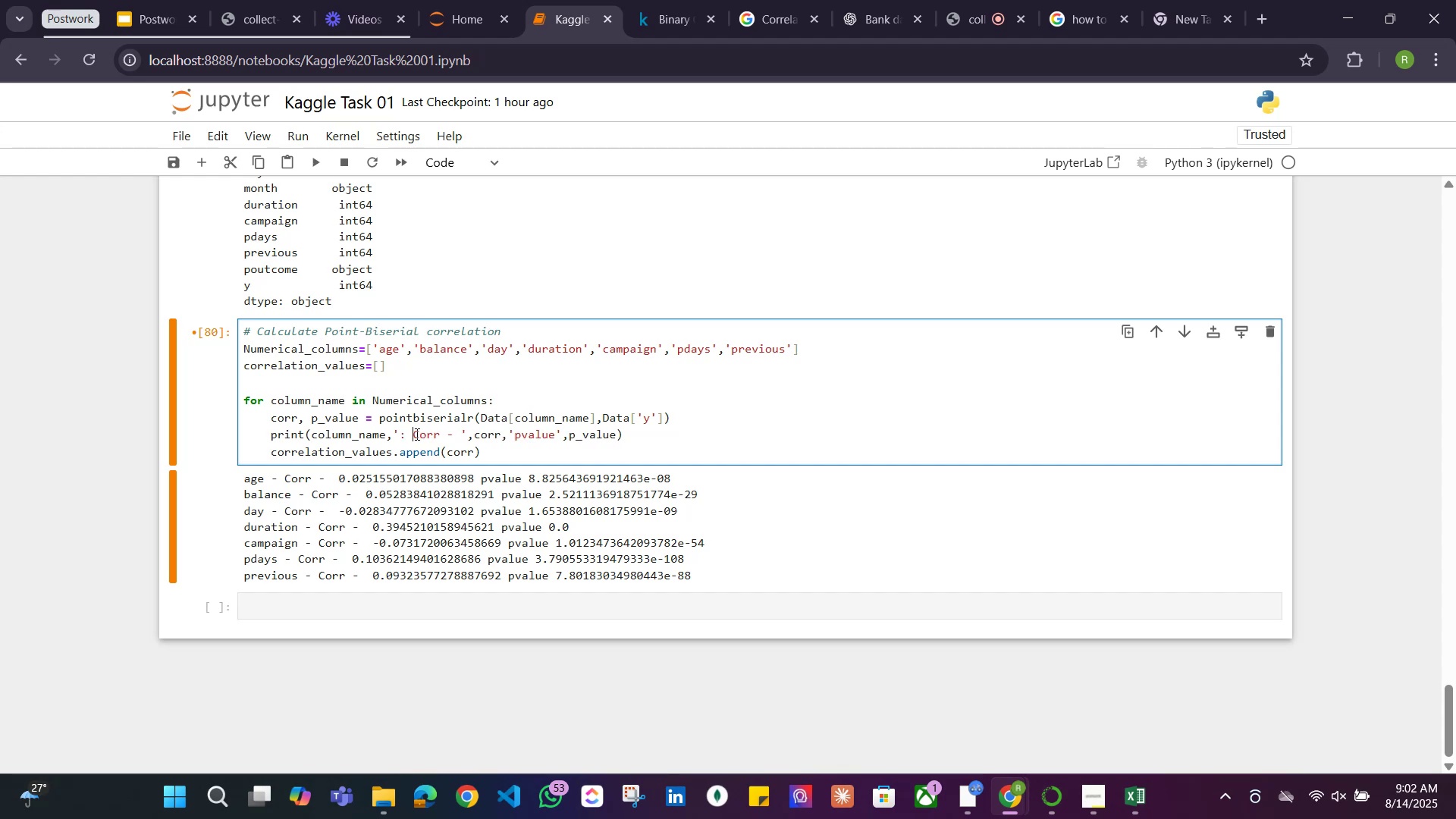 
key(Shift+ShiftRight)
 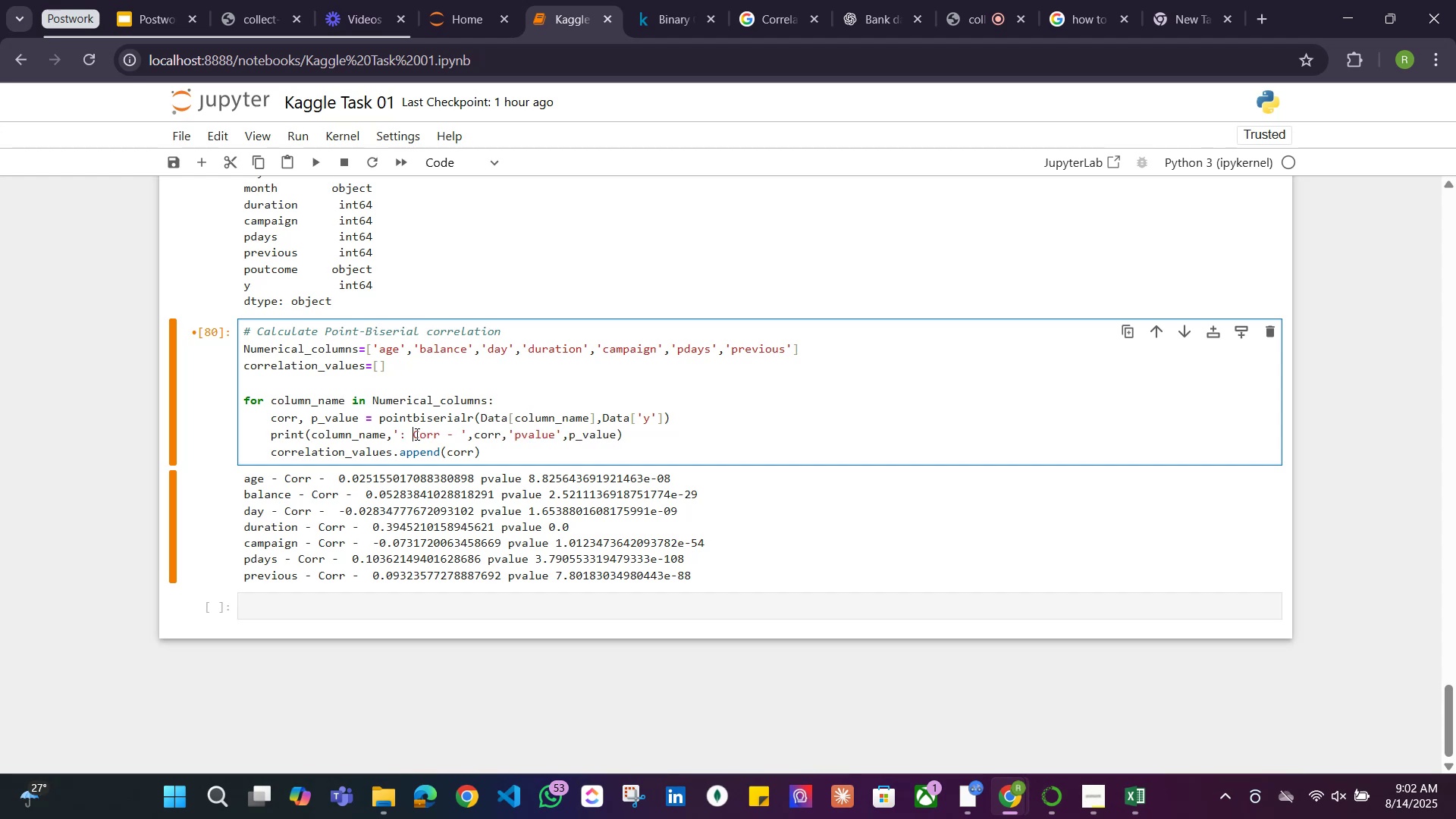 
key(Shift+Enter)
 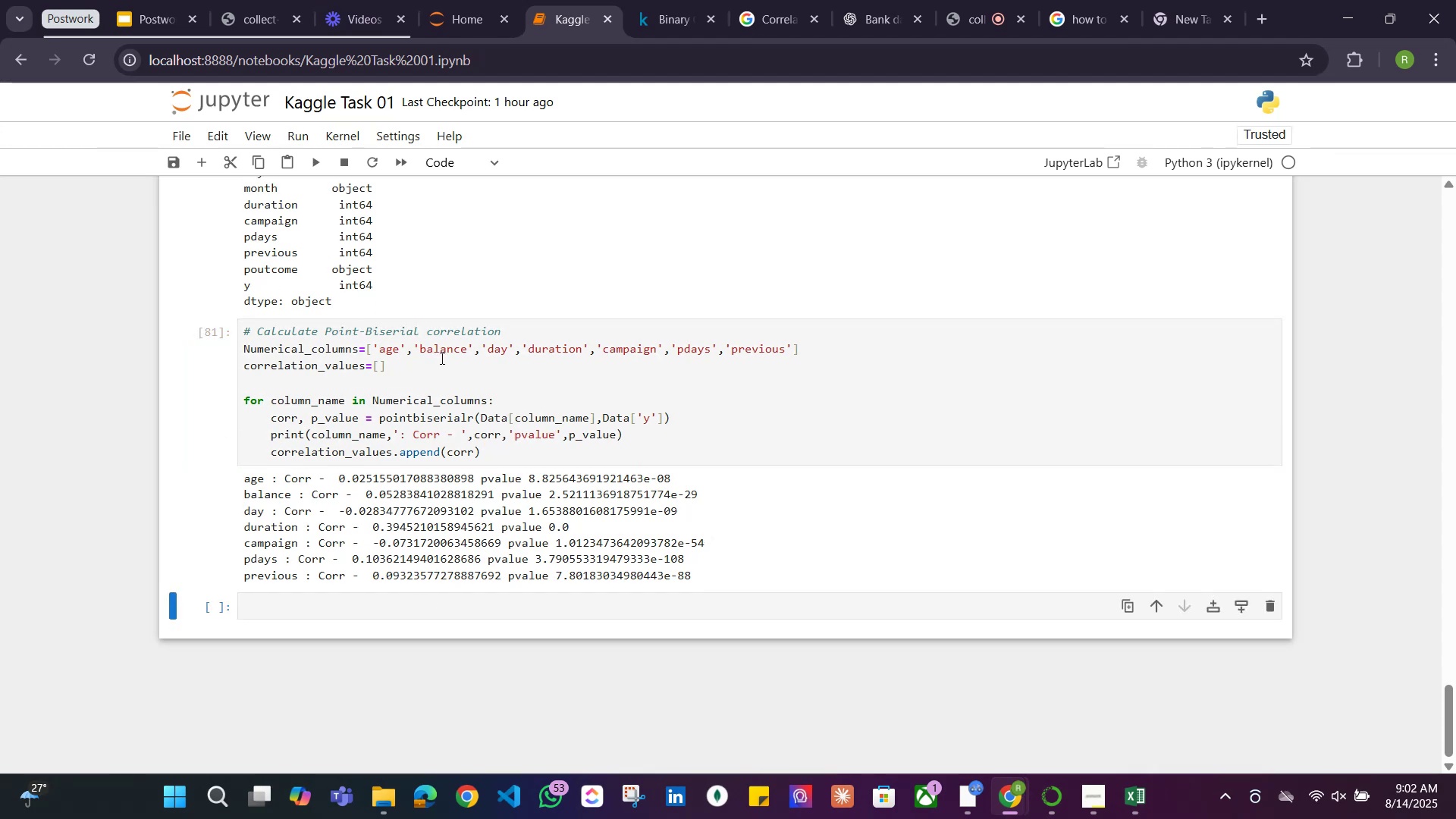 
wait(7.35)
 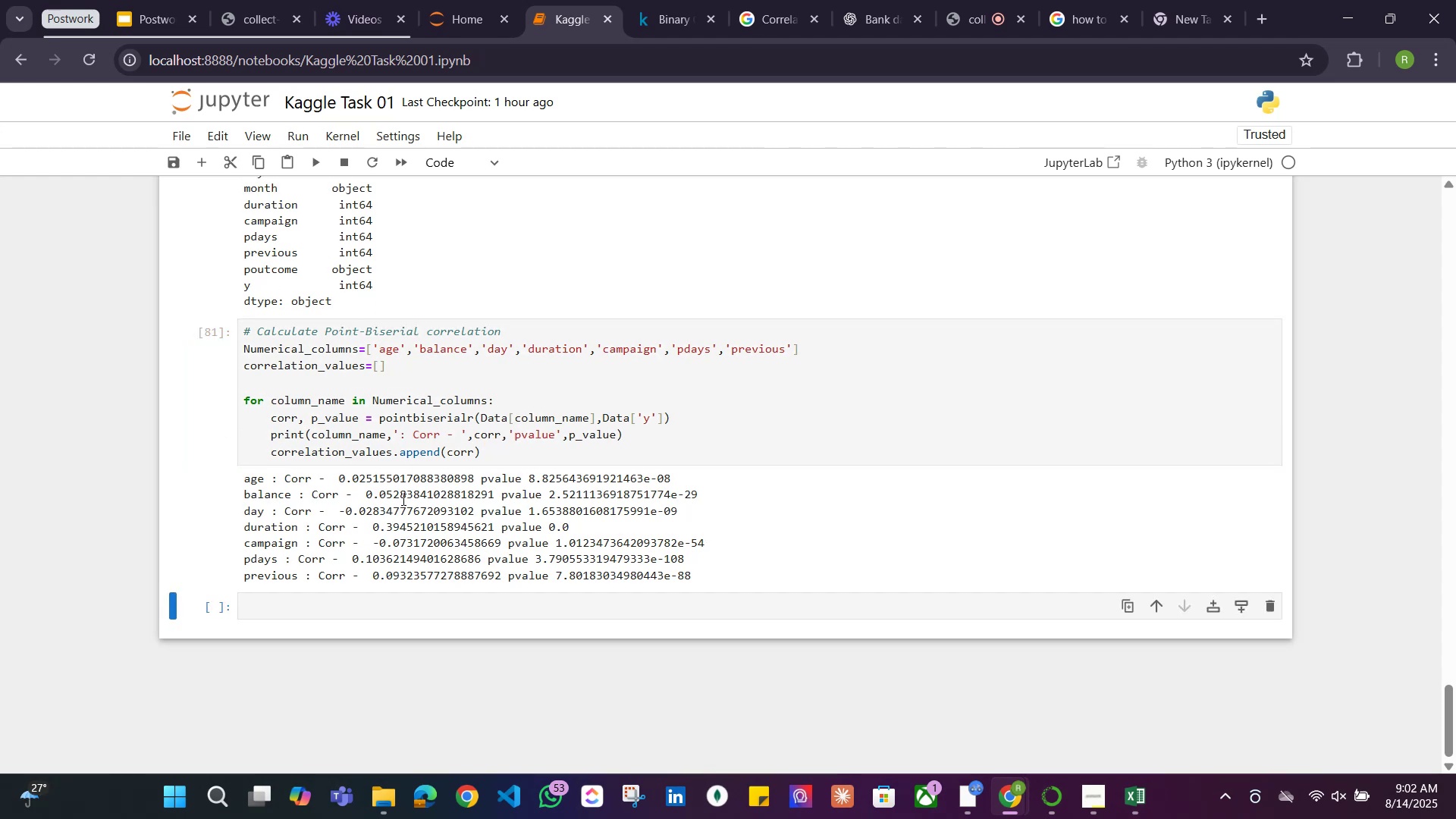 
left_click([245, 329])
 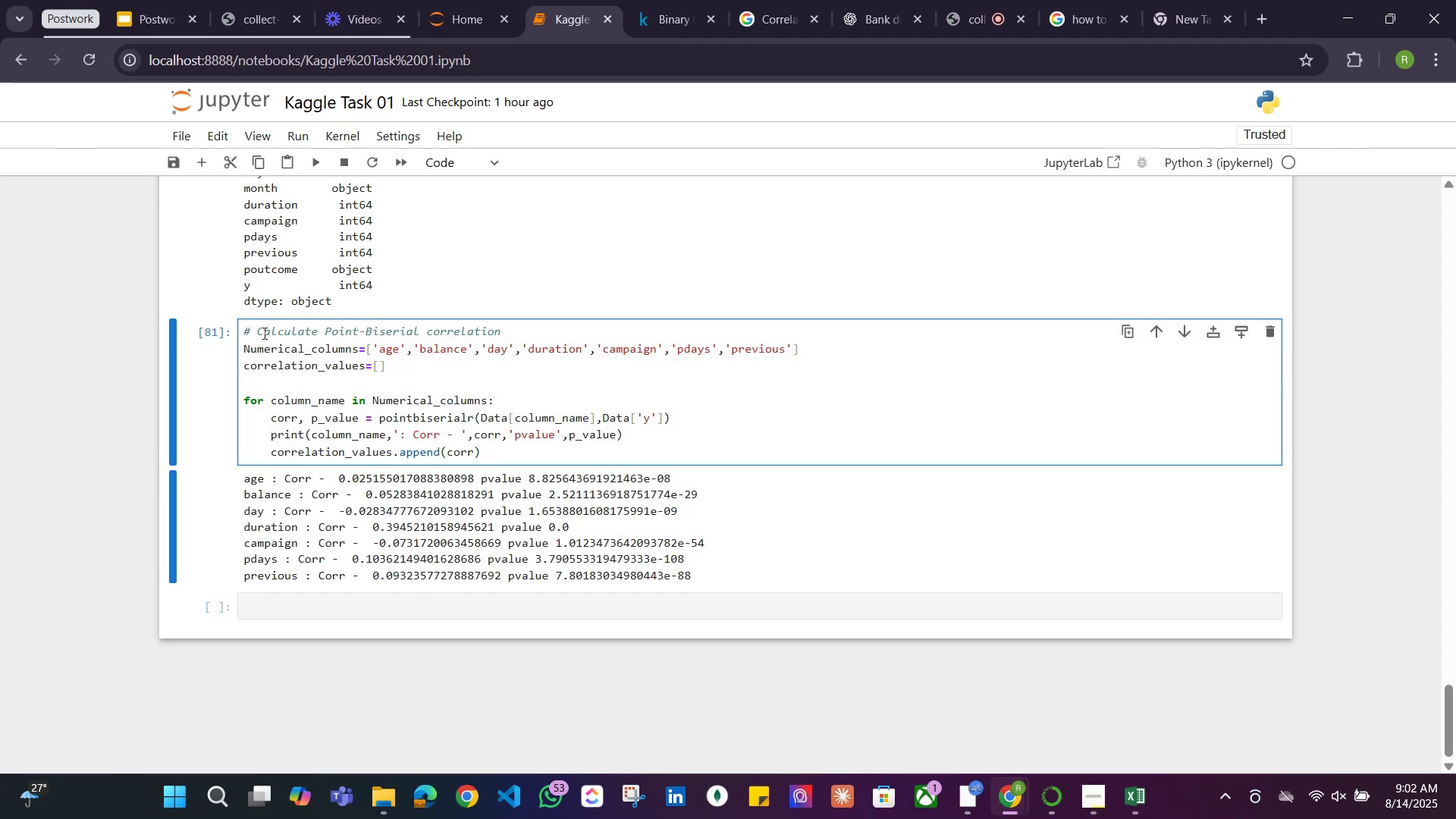 
key(Enter)
 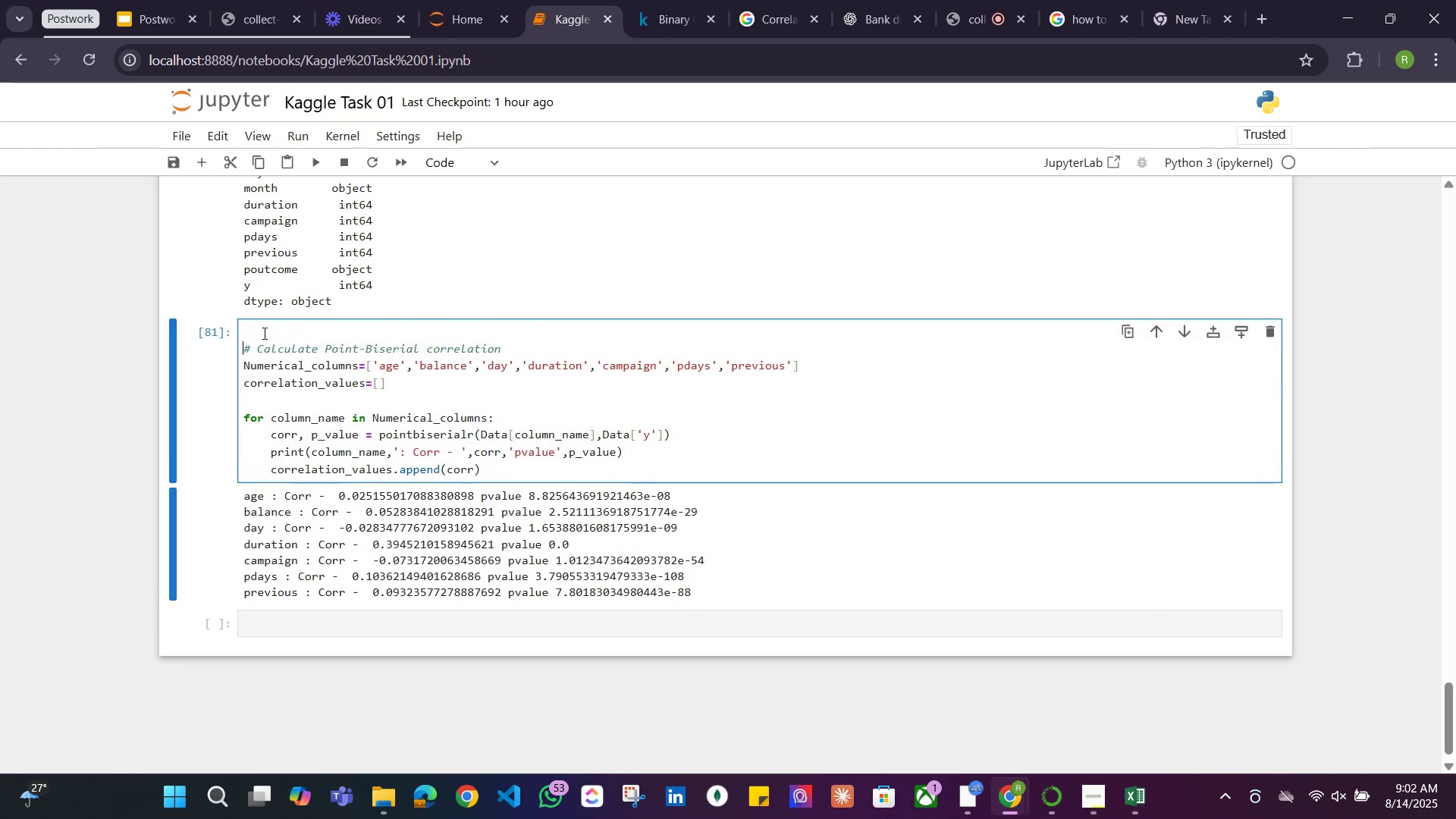 
key(ArrowUp)
 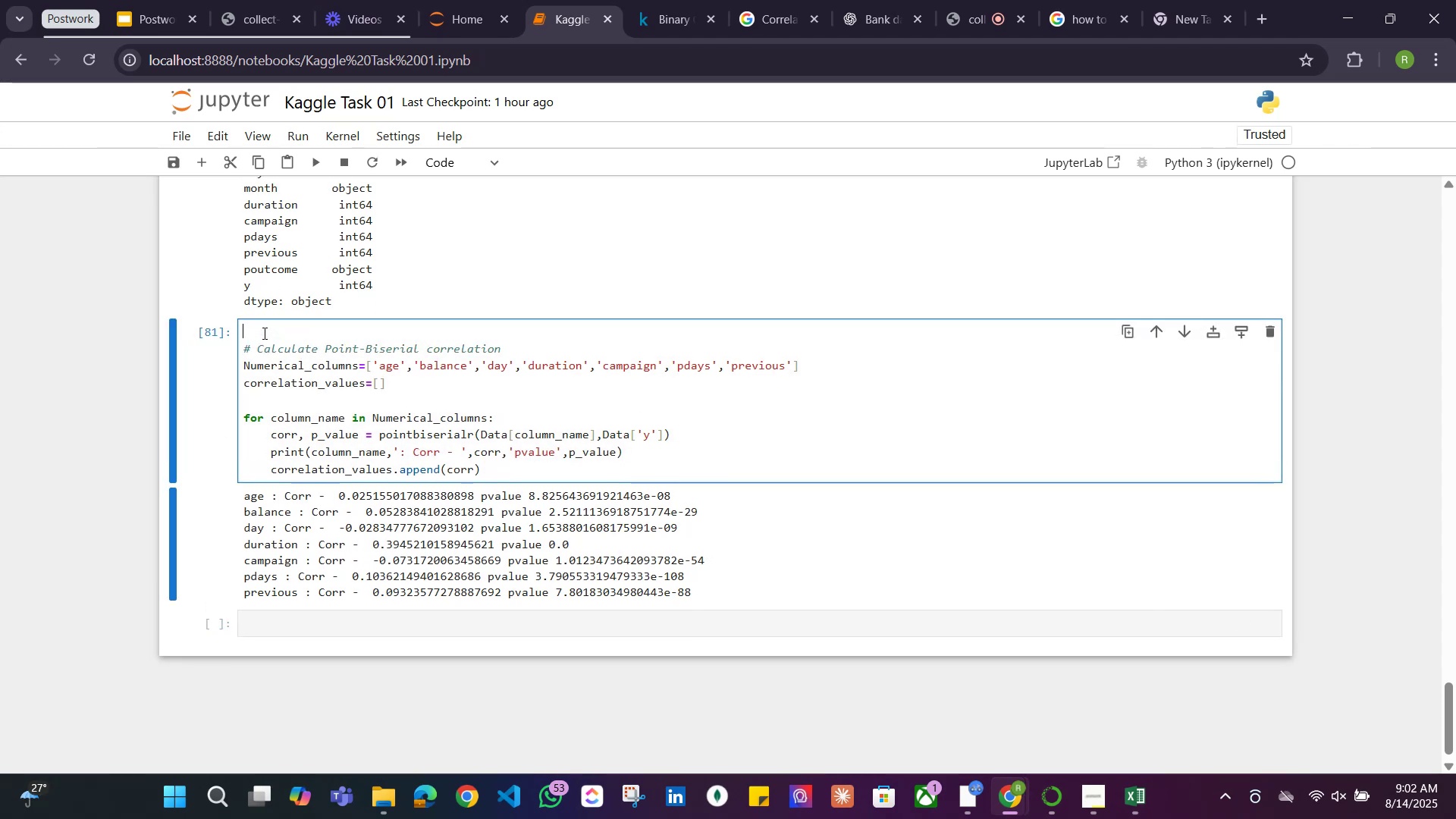 
type(# Calculating Correlation for Numerical Values)
 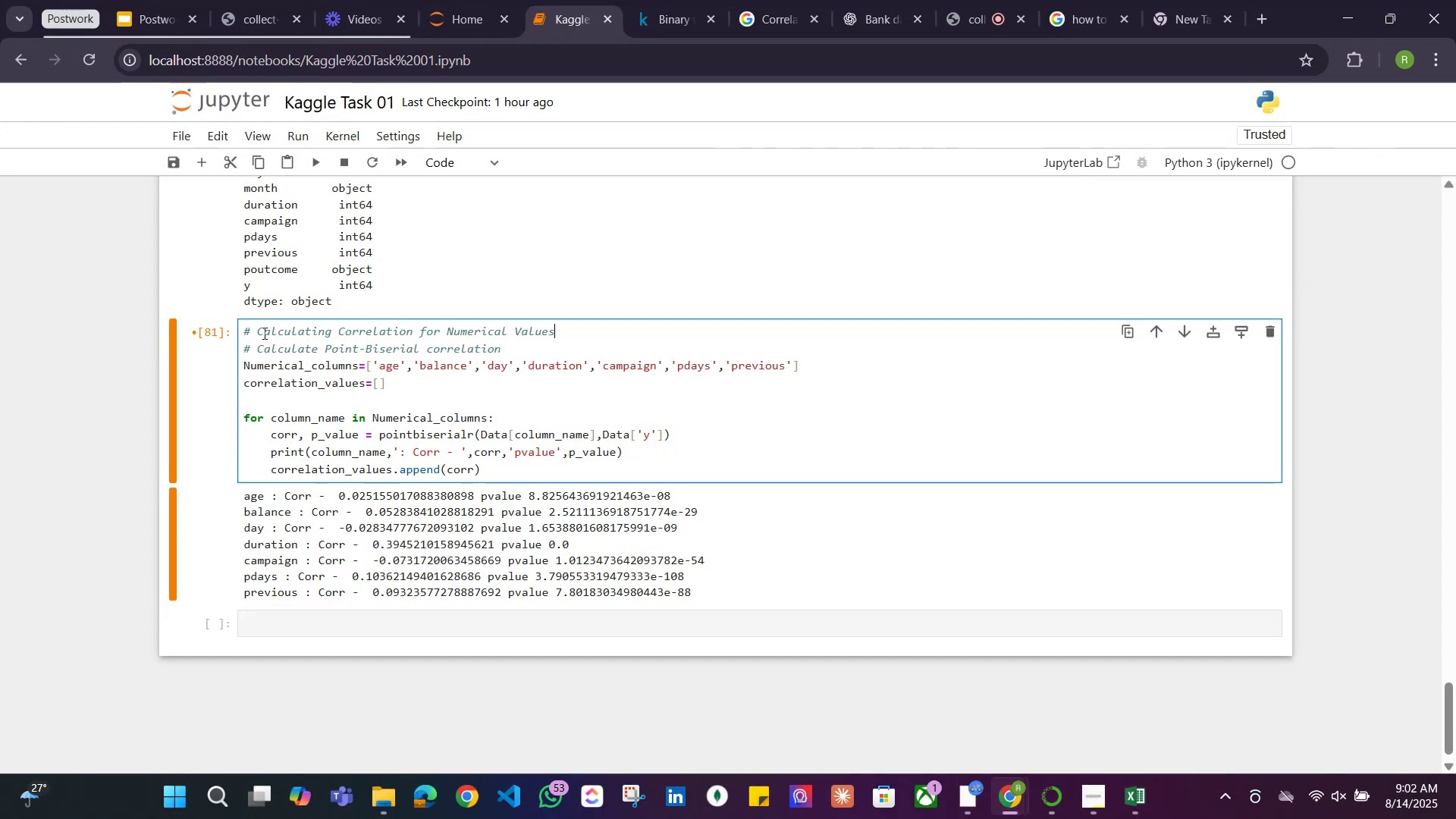 
left_click([642, 413])
 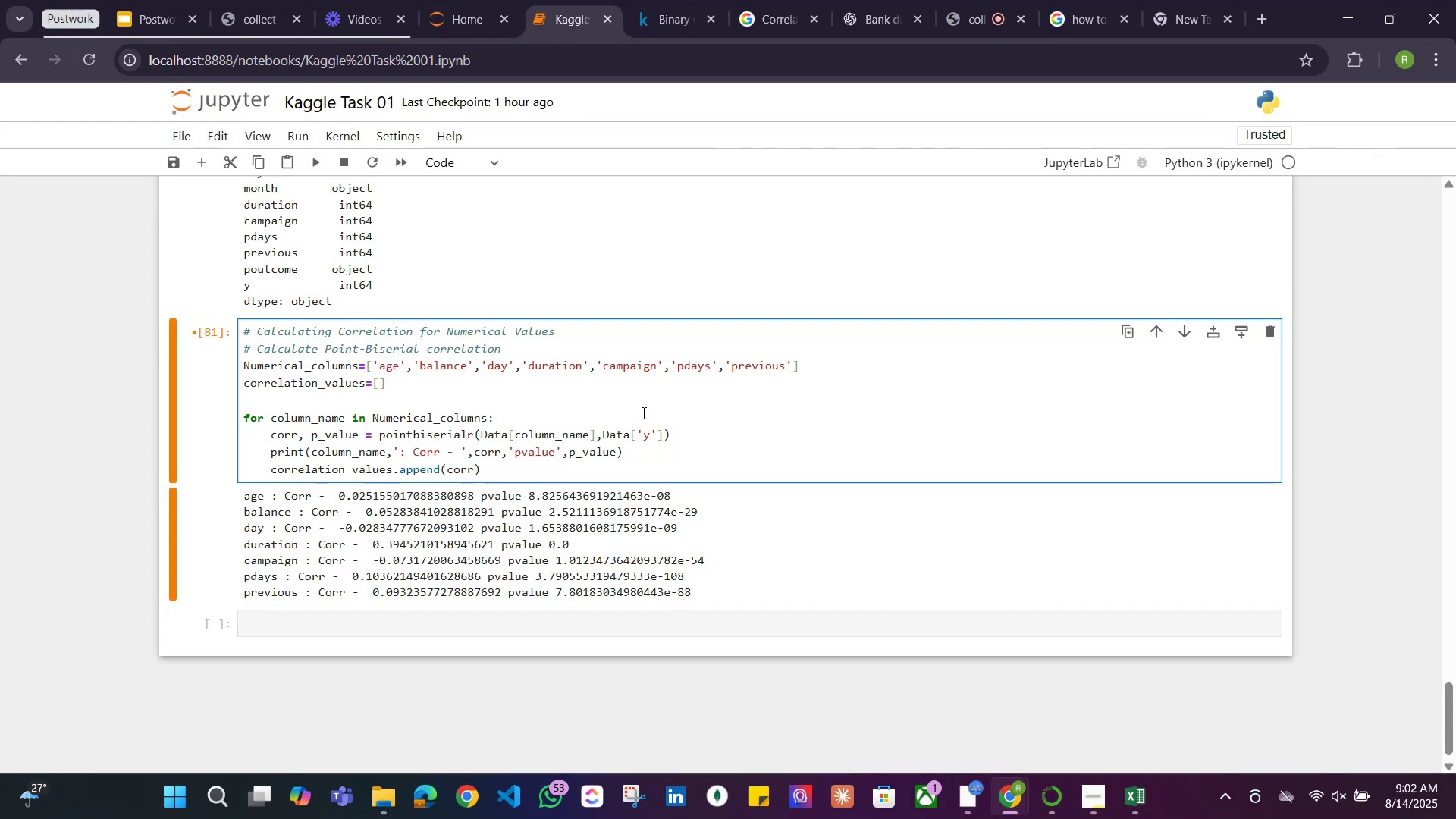 
key(Shift+ShiftRight)
 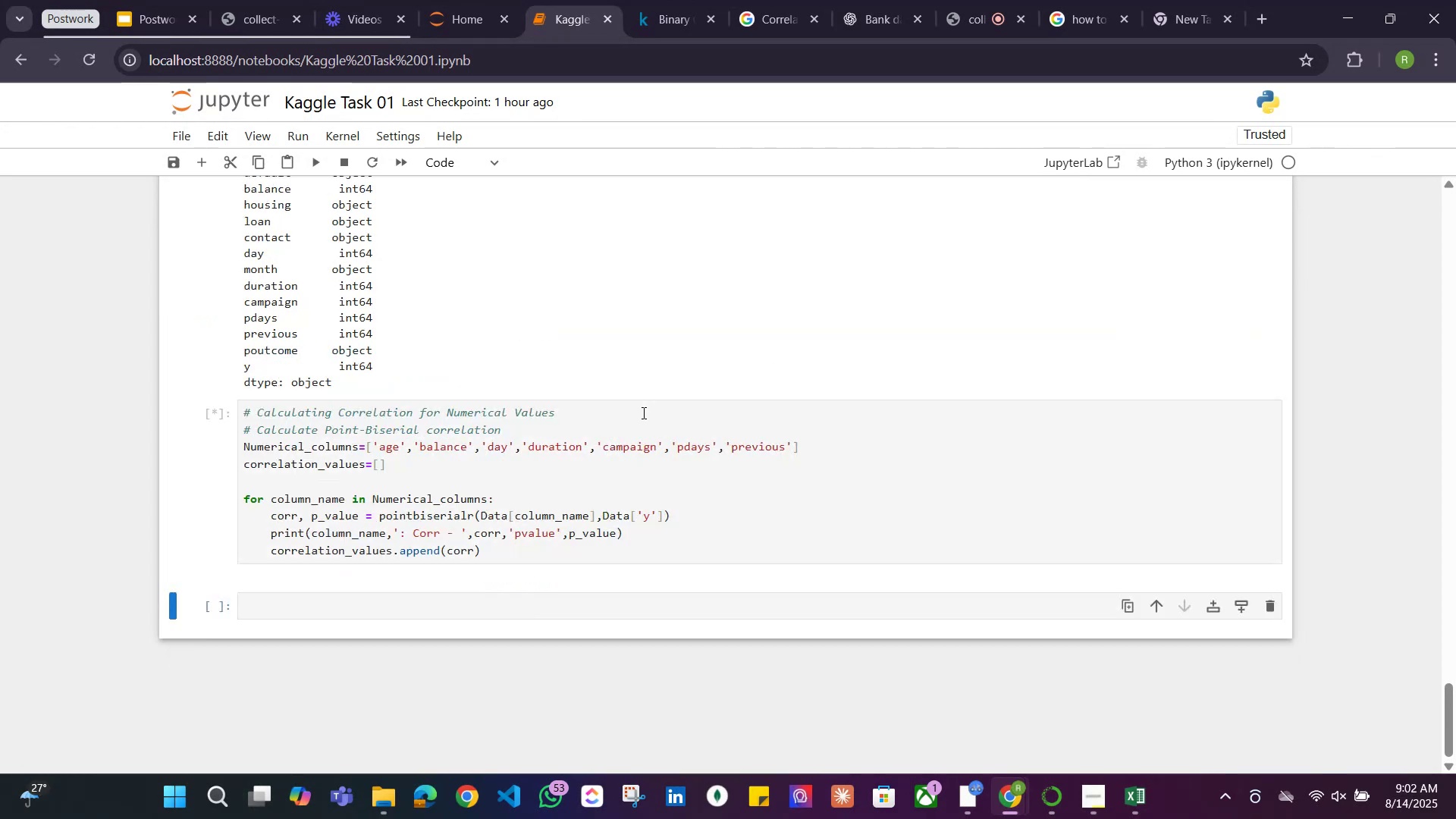 
key(Shift+Enter)
 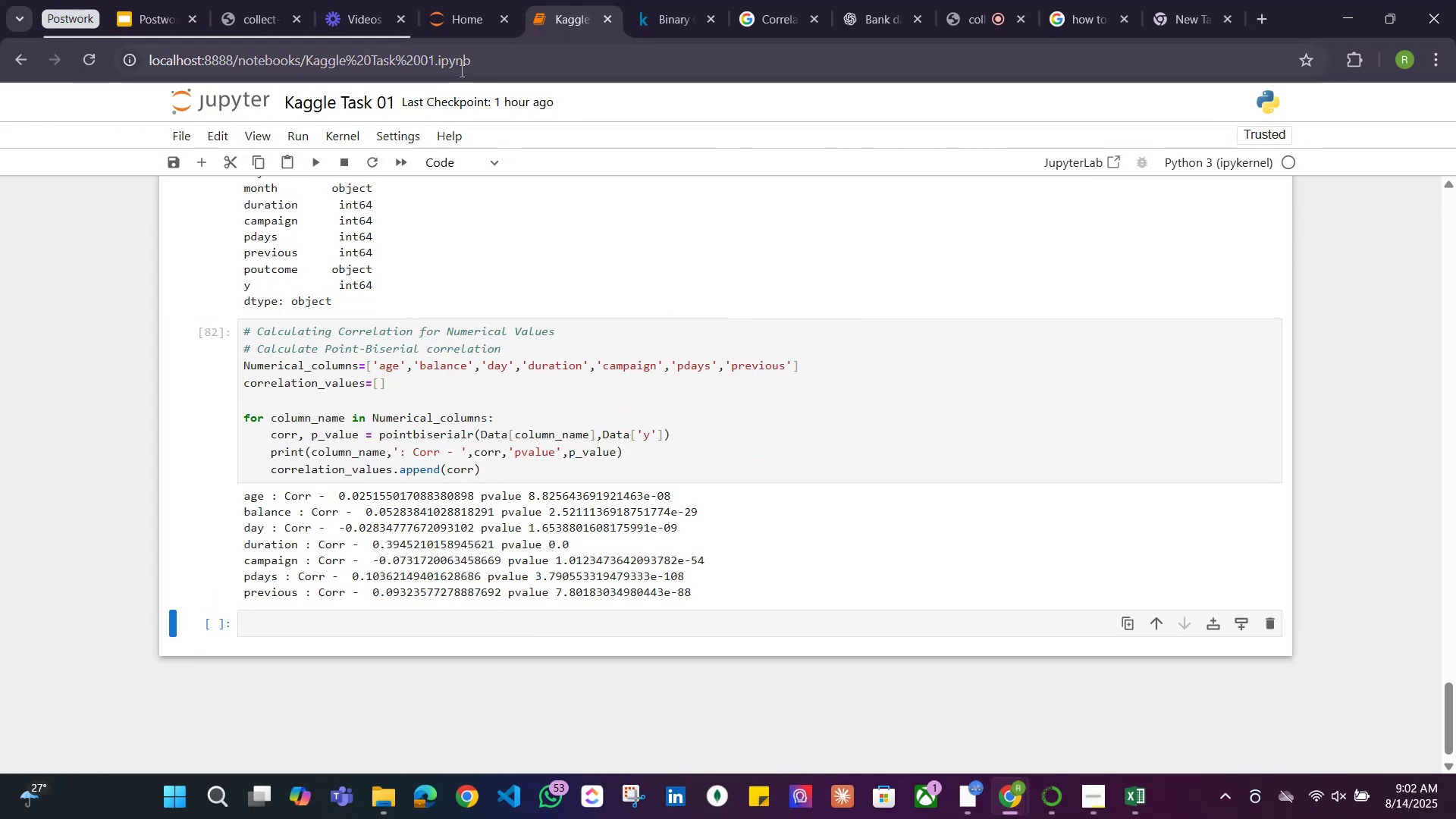 
wait(5.27)
 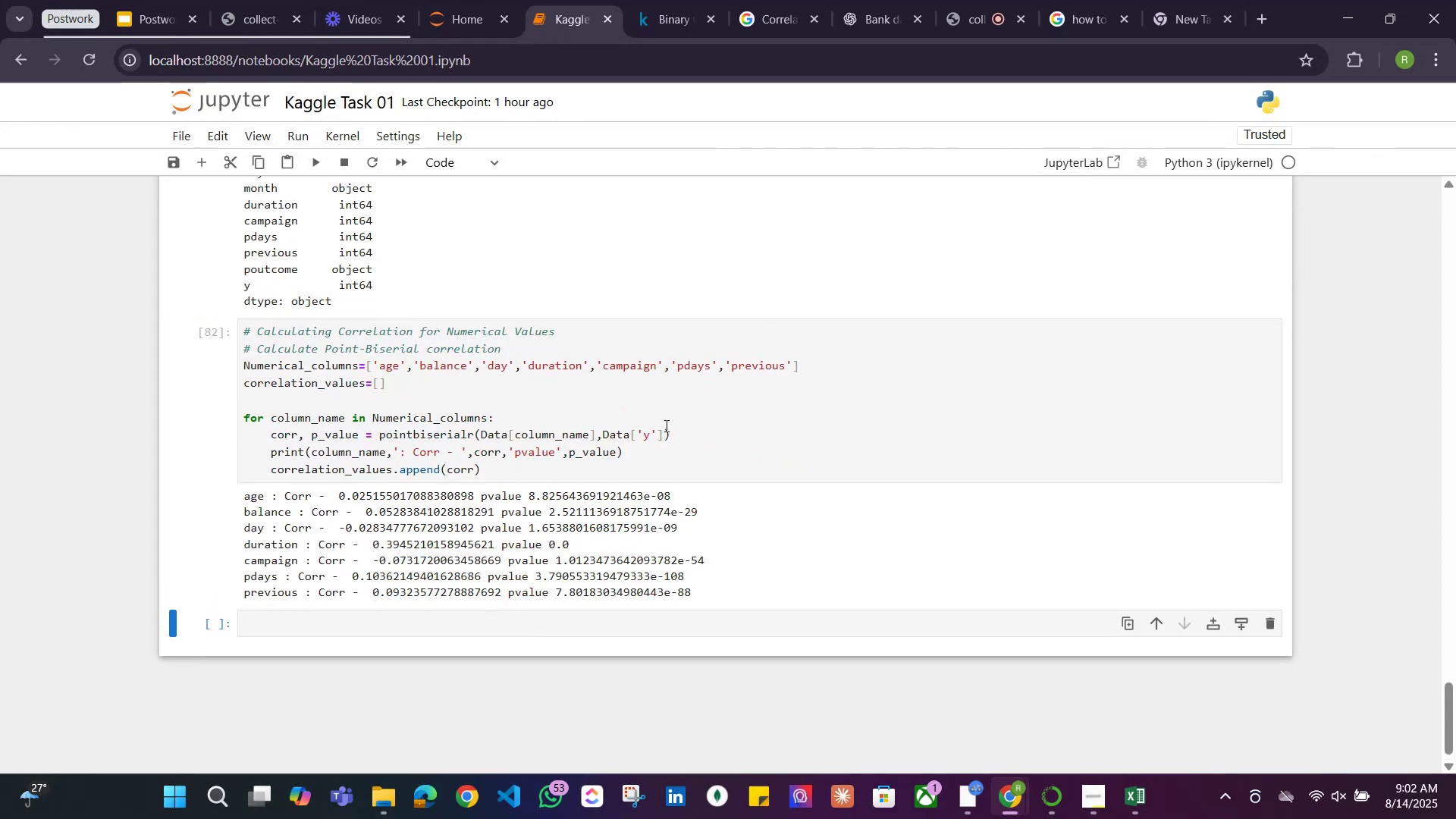 
left_click([148, 13])
 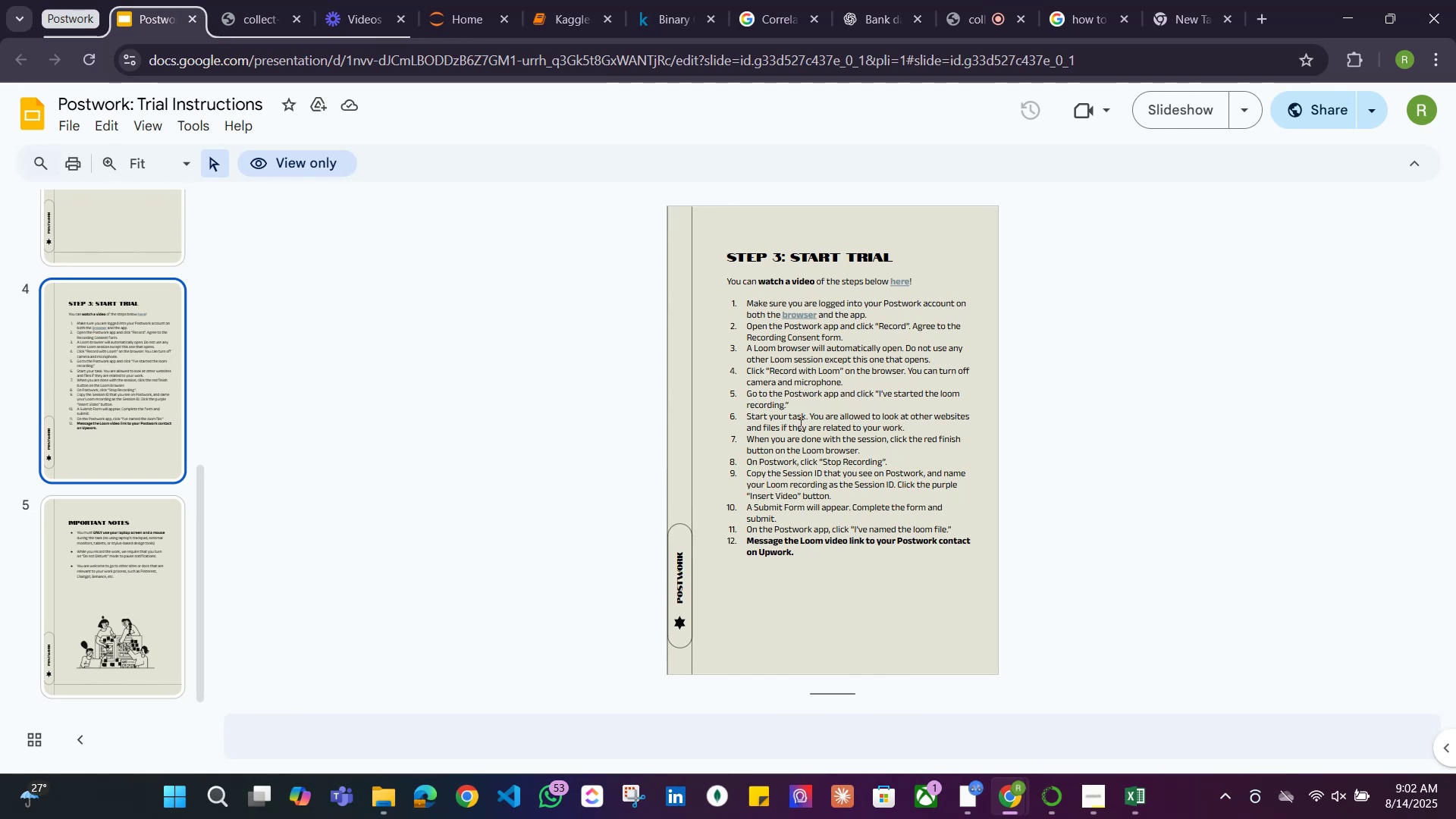 
wait(5.44)
 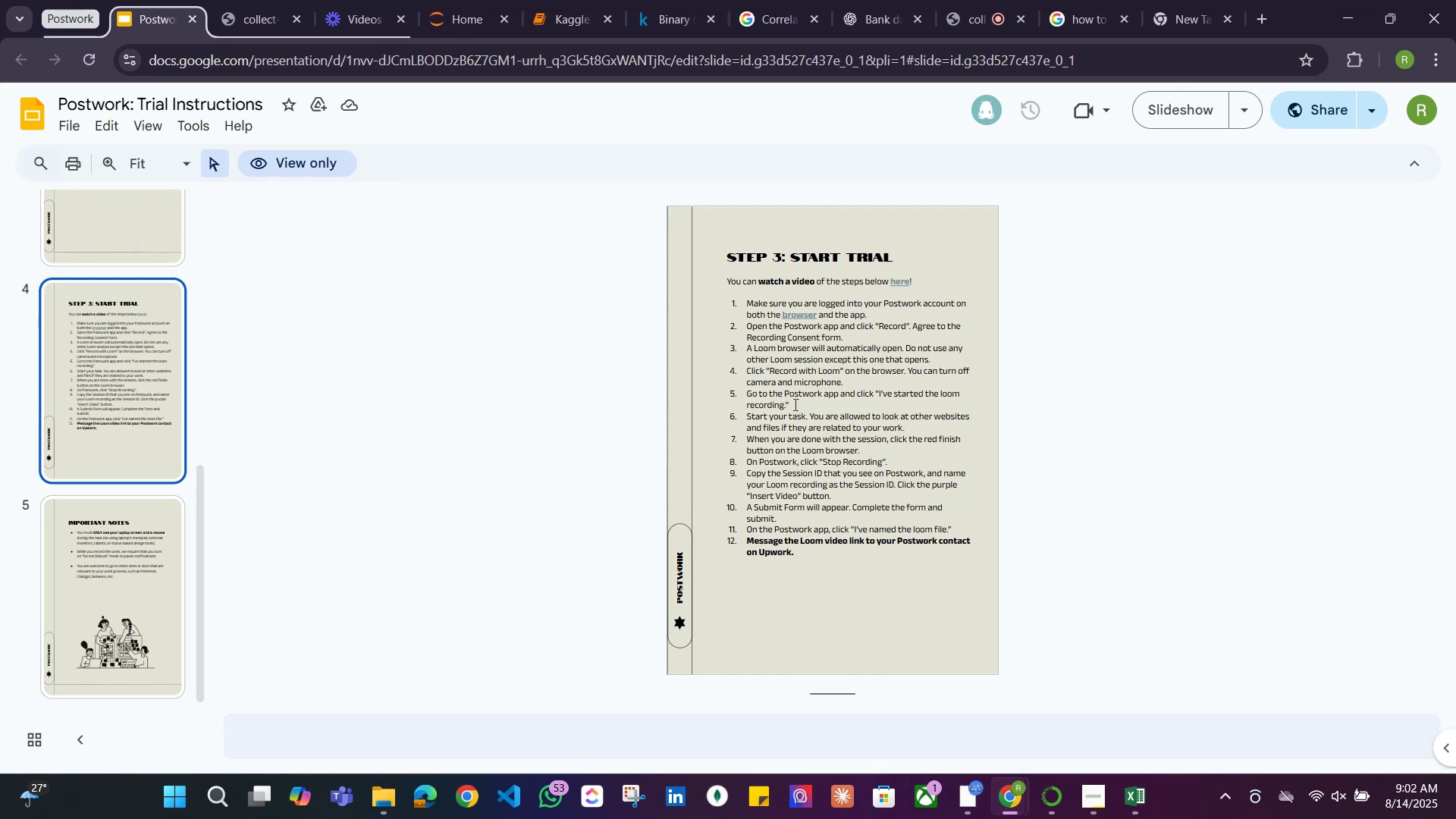 
left_click([1091, 818])
 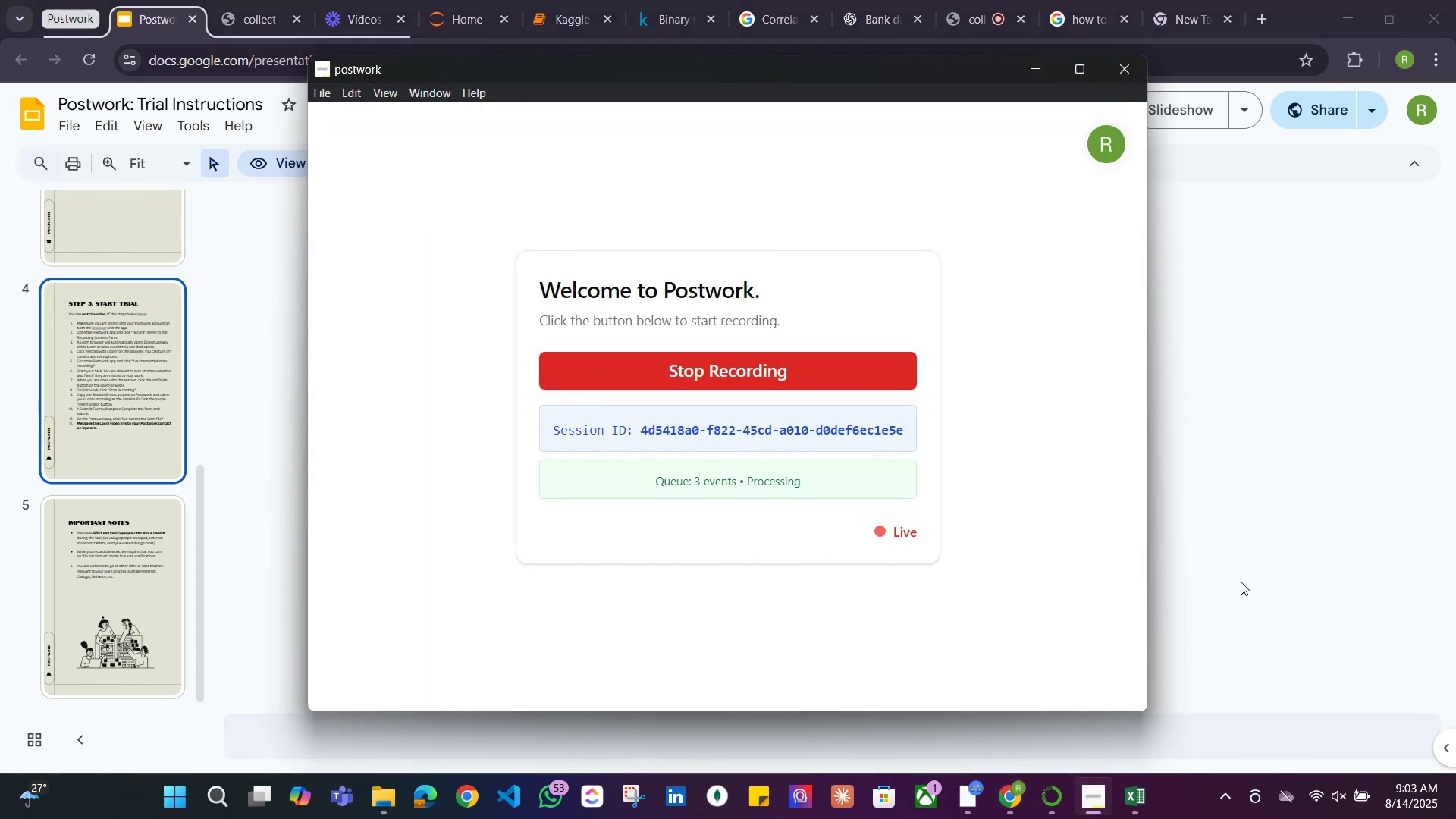 